 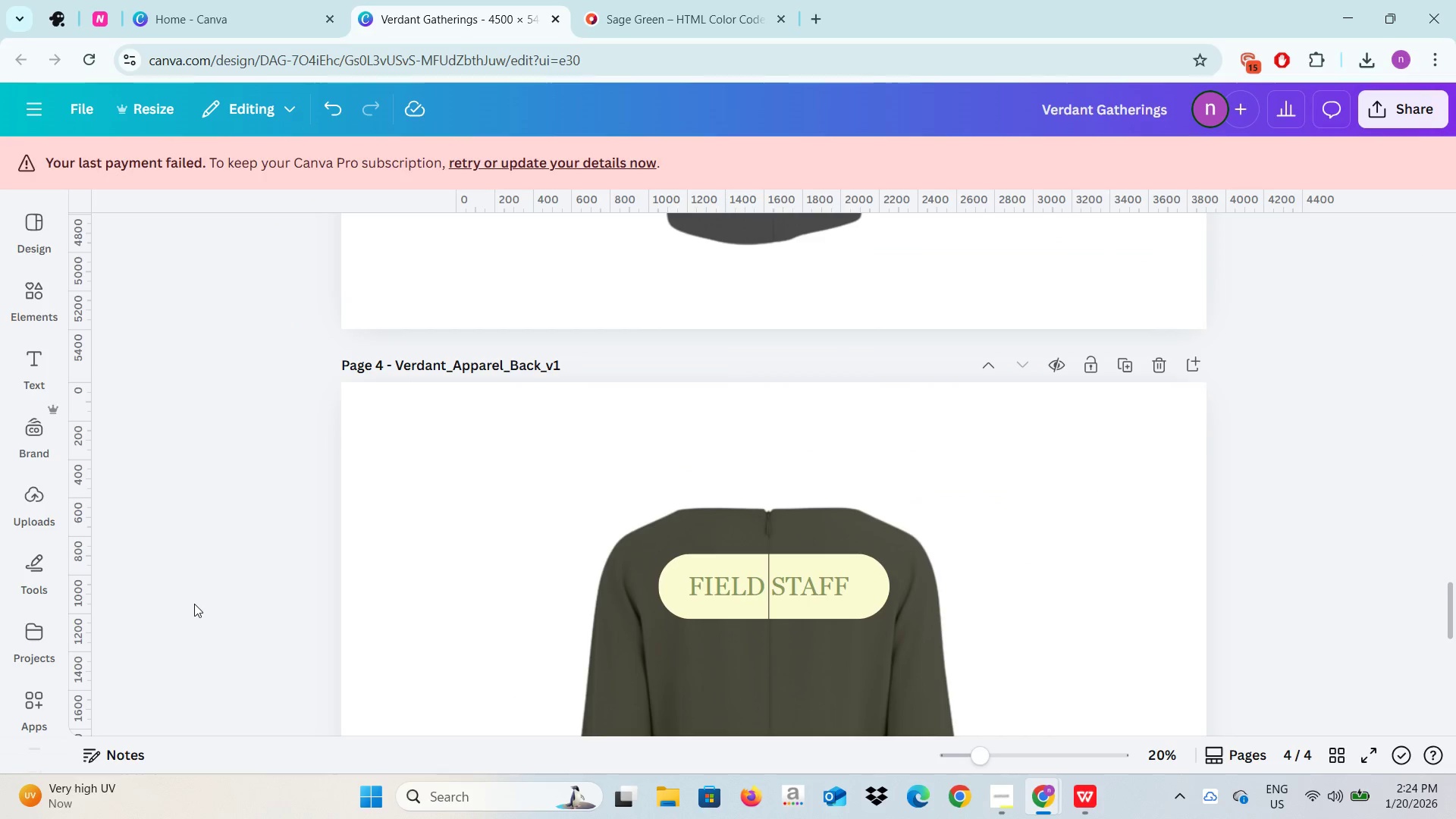 
scroll: coordinate [542, 535], scroll_direction: up, amount: 23.0
 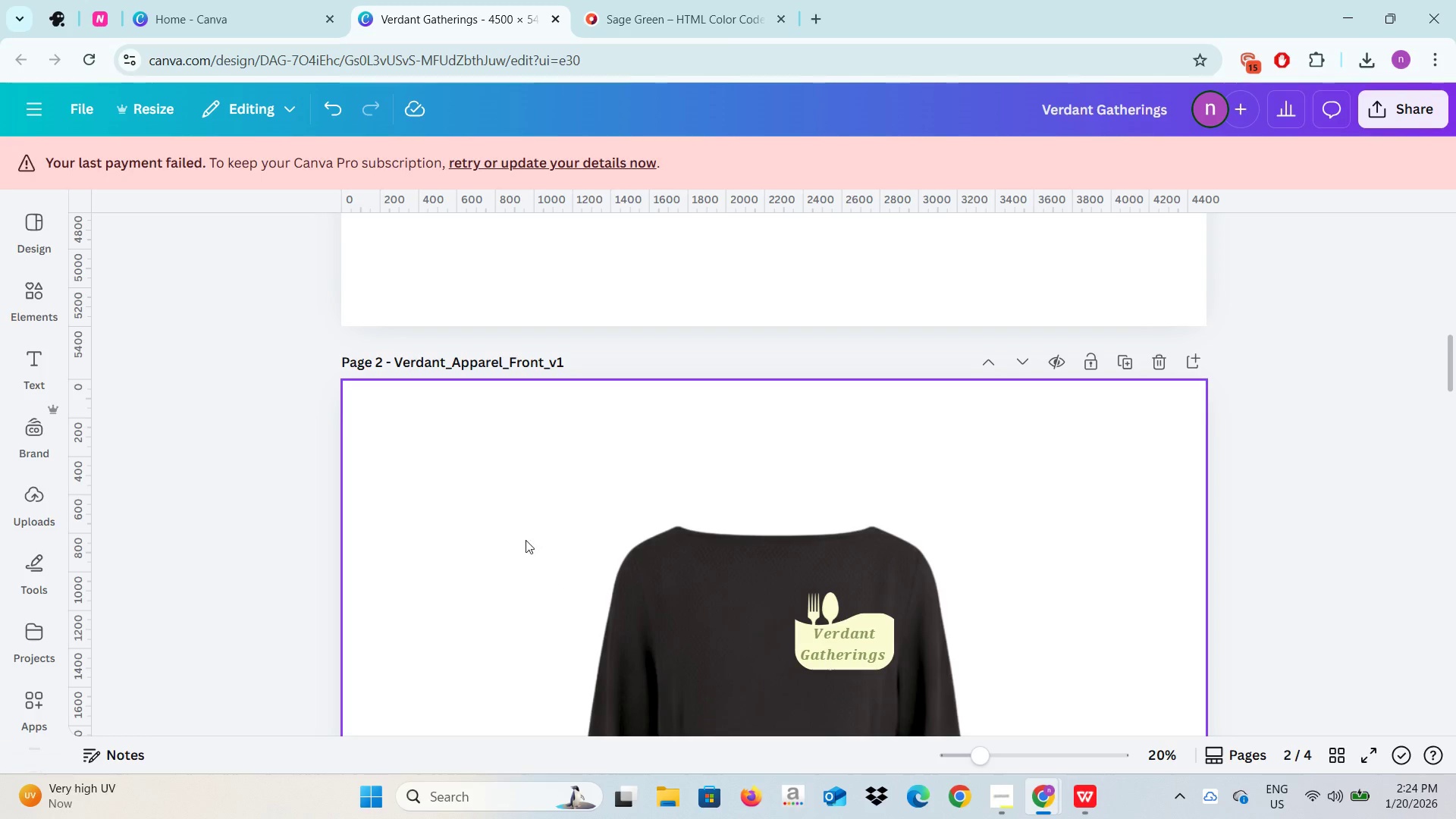 
left_click([193, 494])
 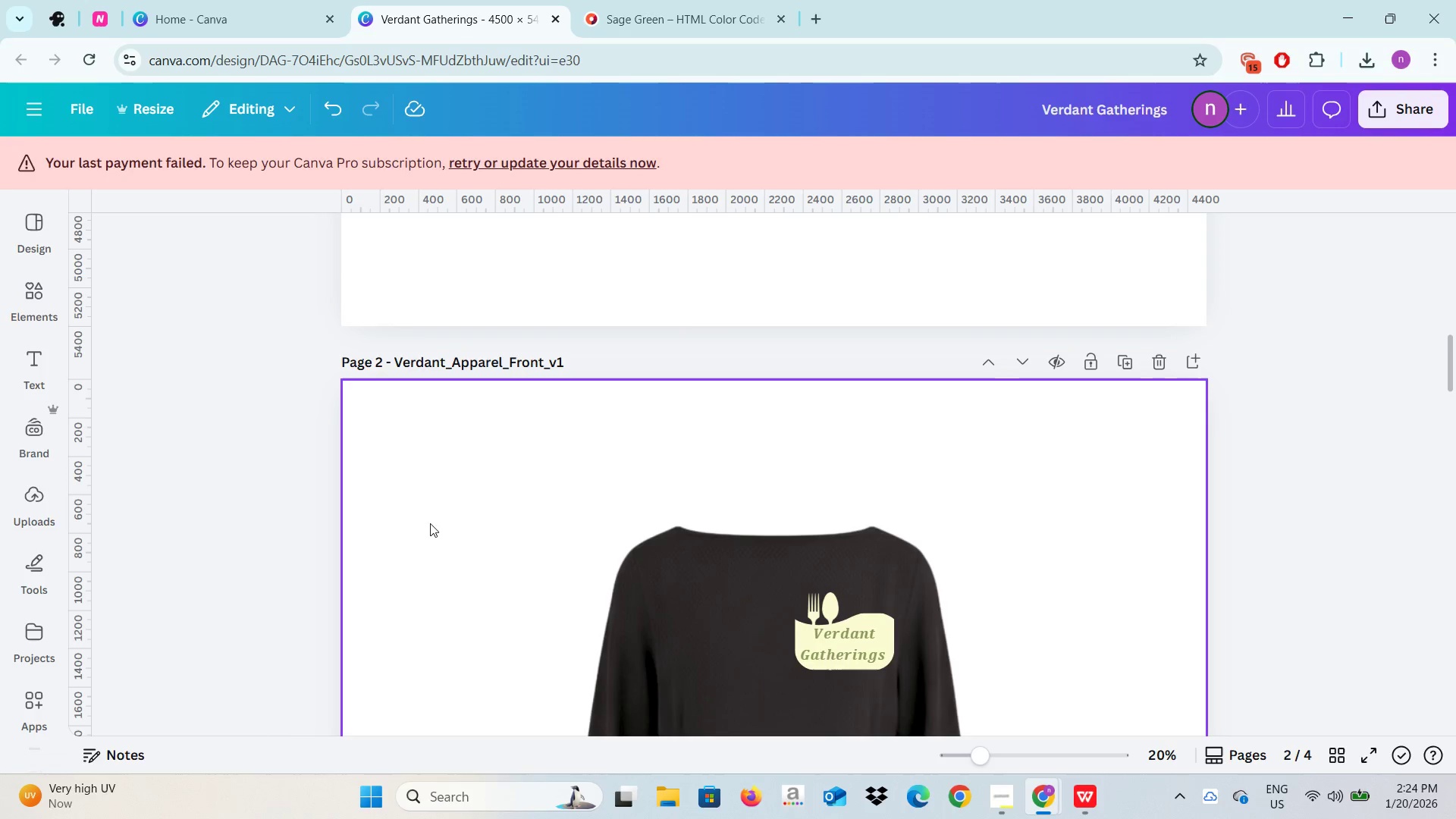 
scroll: coordinate [434, 525], scroll_direction: down, amount: 9.0
 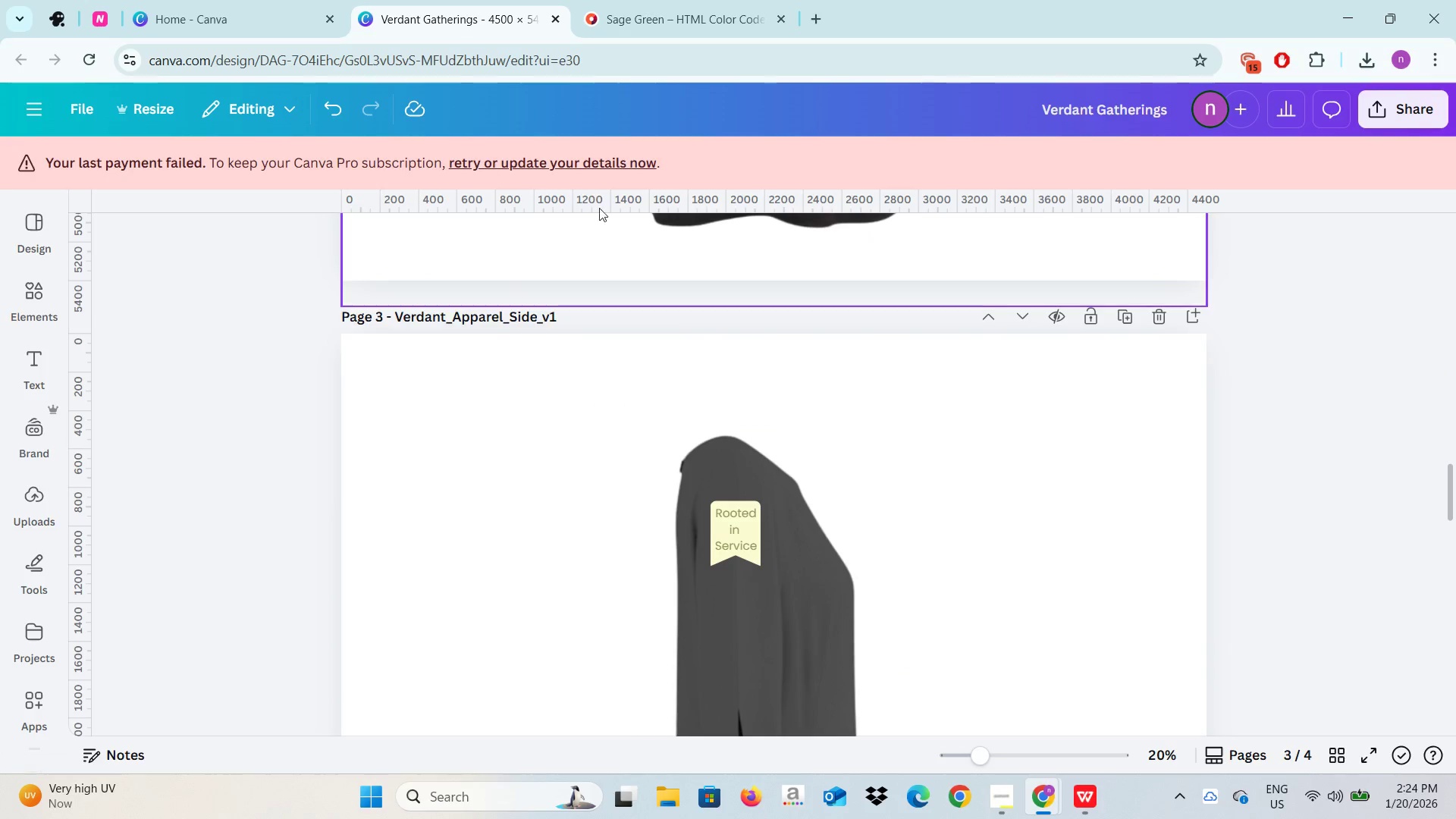 
left_click([579, 246])
 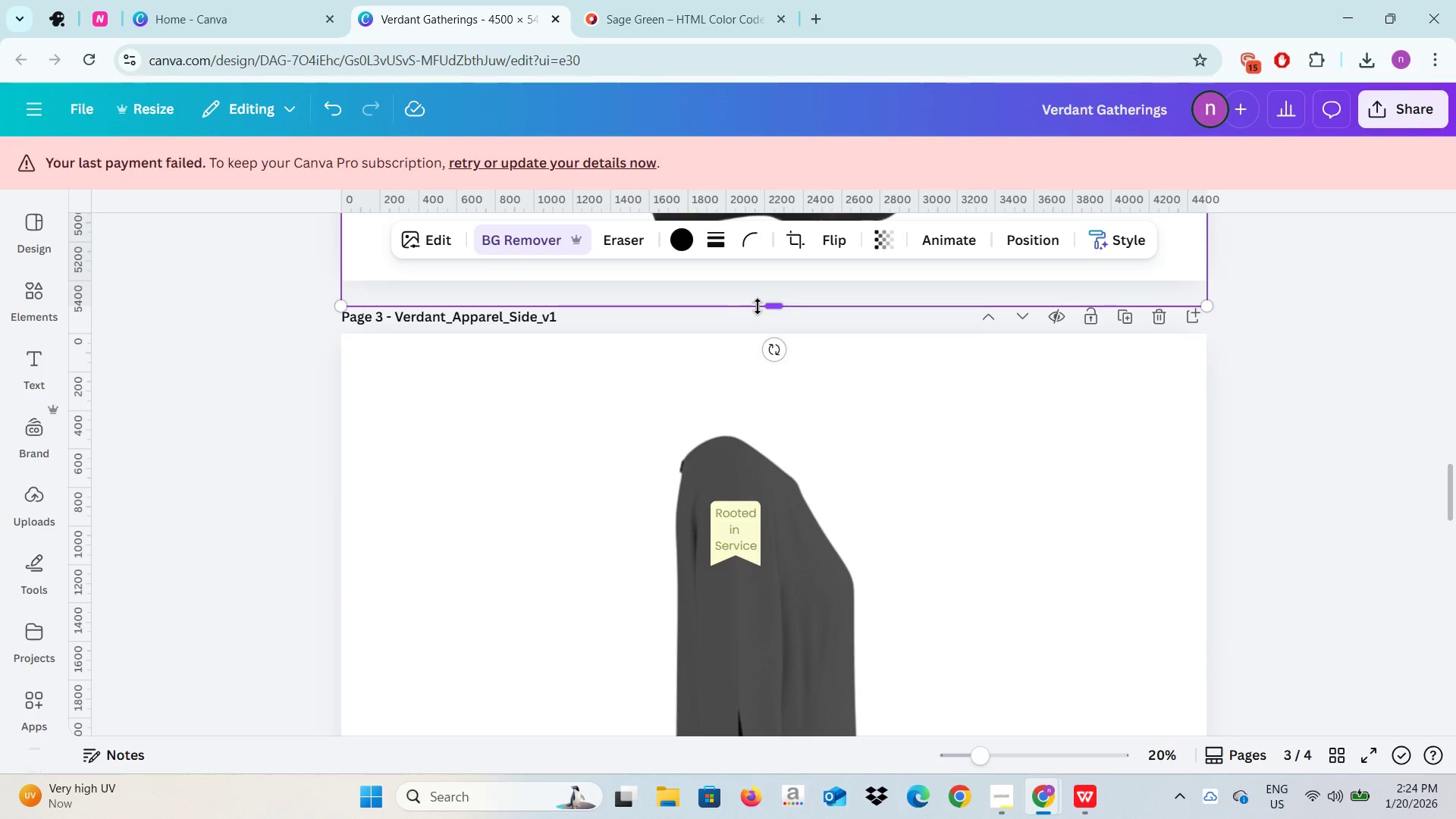 
left_click_drag(start_coordinate=[758, 306], to_coordinate=[763, 282])
 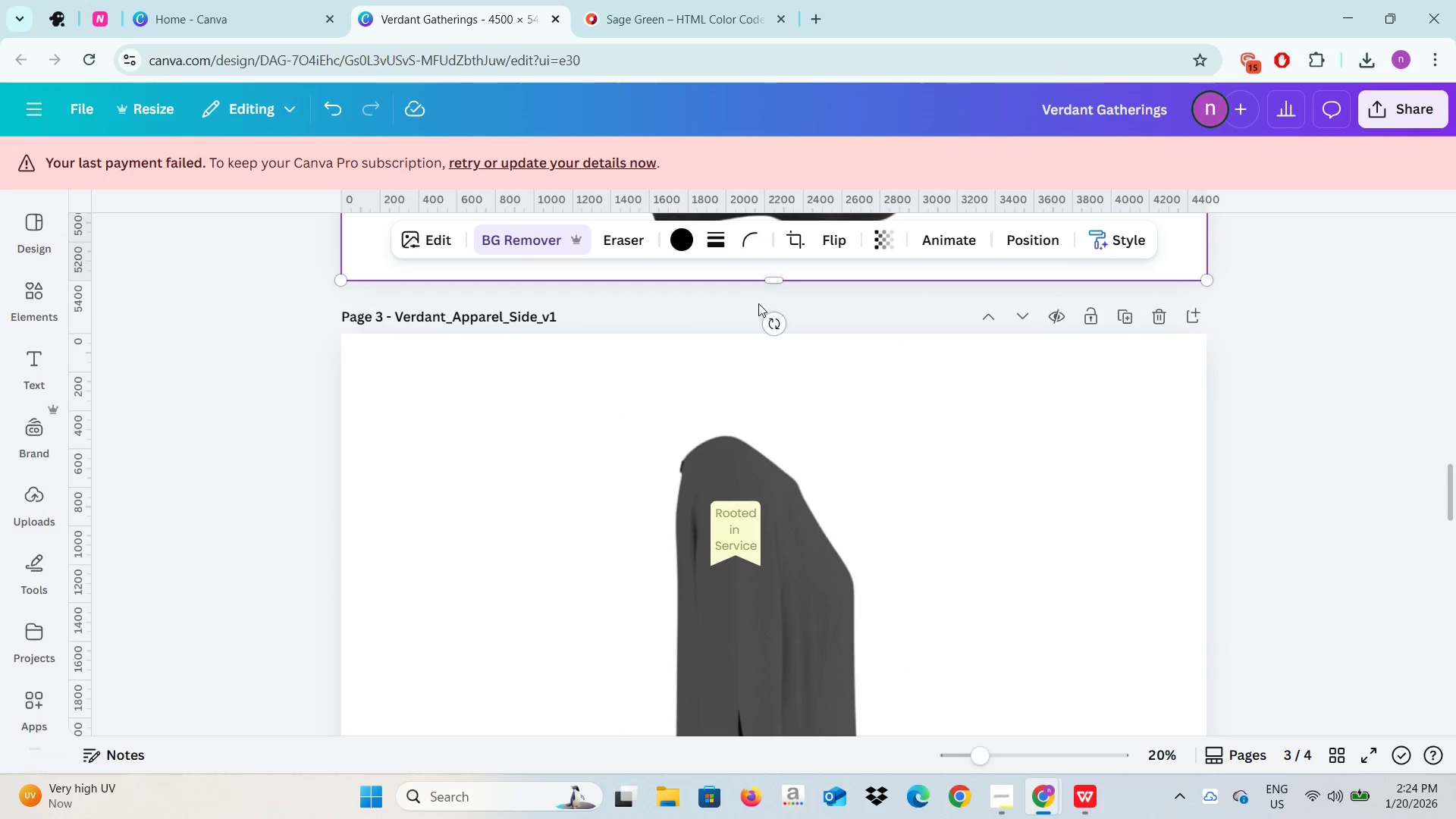 
scroll: coordinate [752, 309], scroll_direction: up, amount: 11.0
 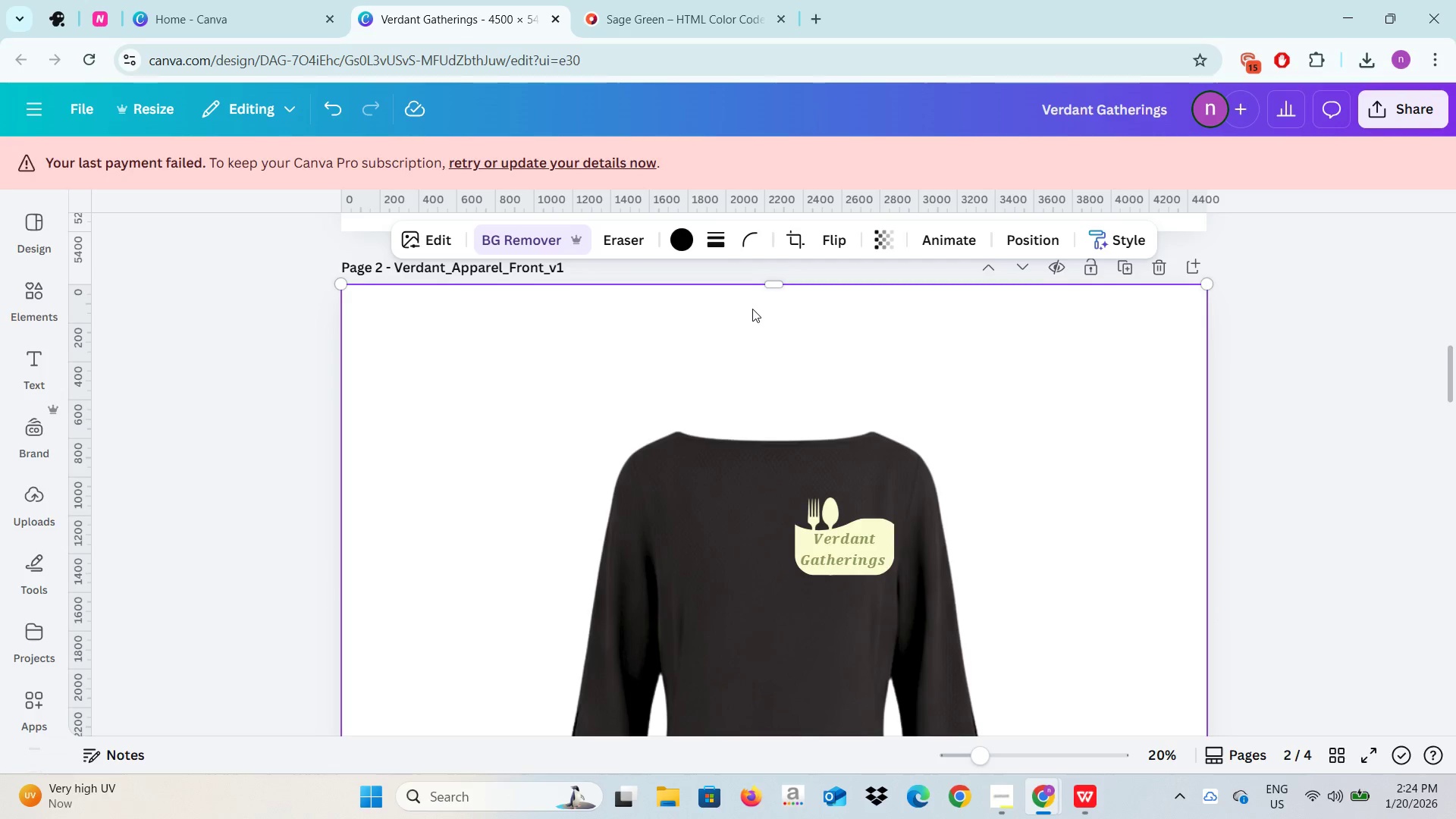 
scroll: coordinate [747, 310], scroll_direction: down, amount: 10.0
 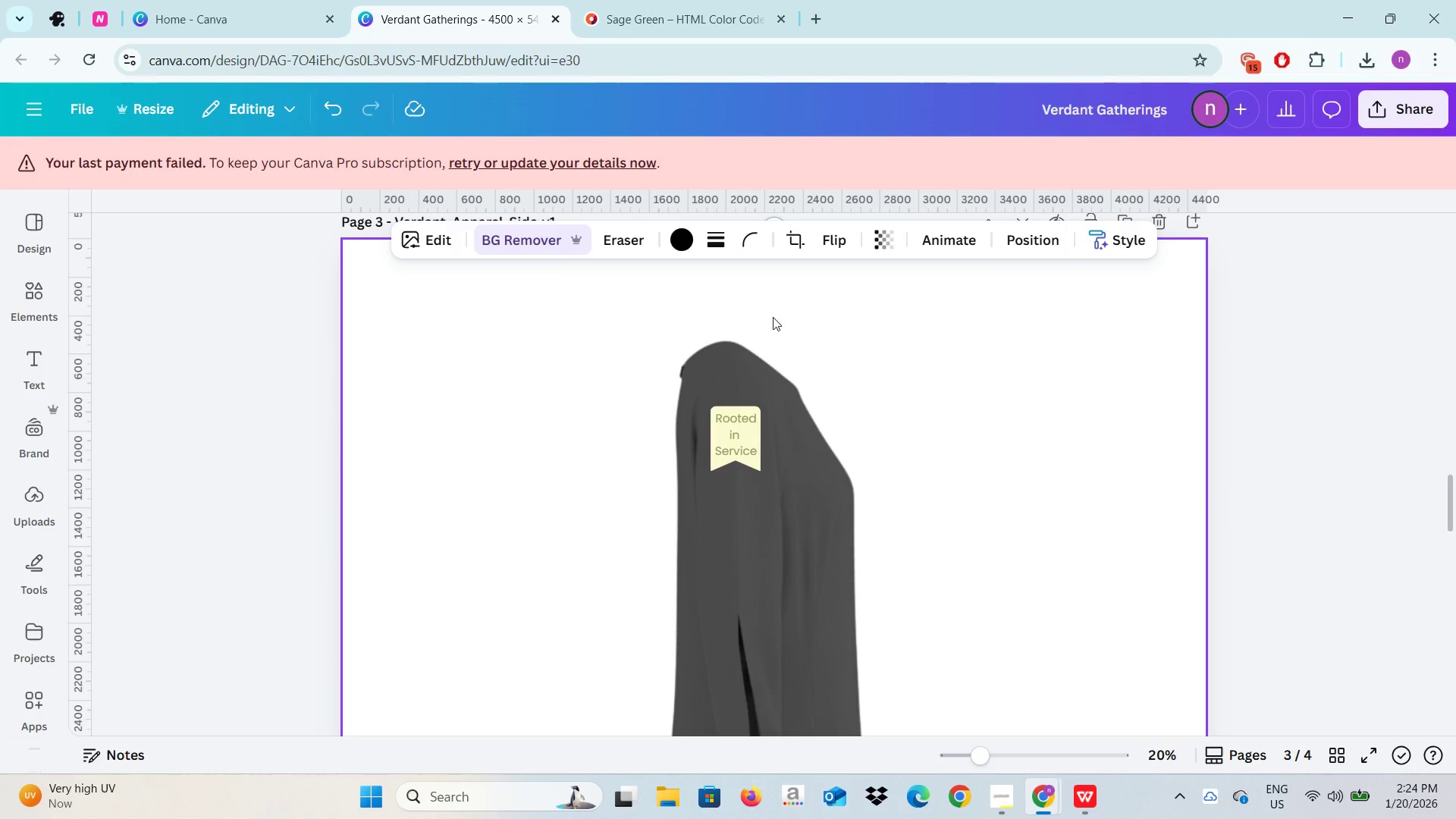 
left_click([913, 400])
 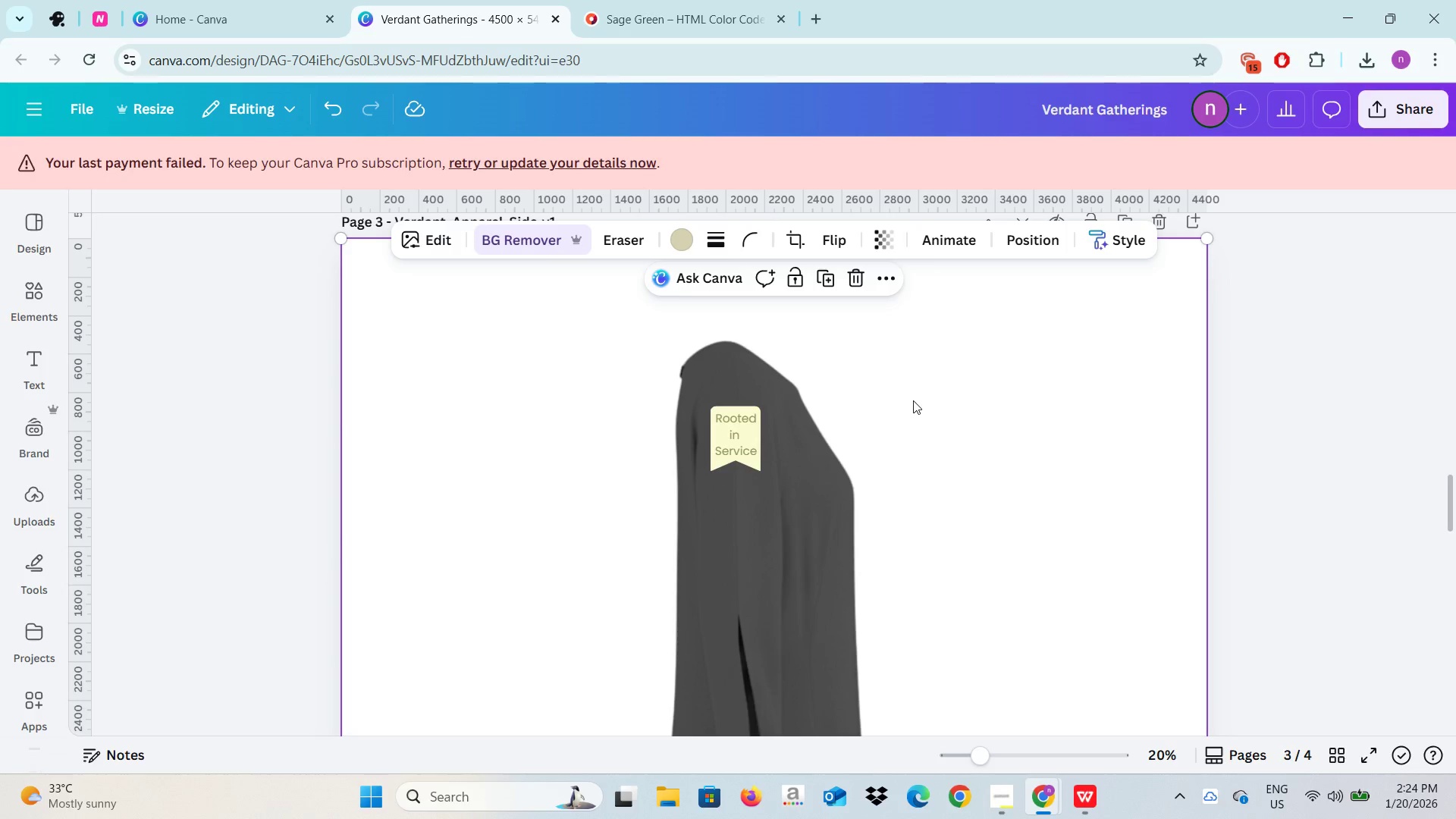 
scroll: coordinate [915, 401], scroll_direction: up, amount: 7.0
 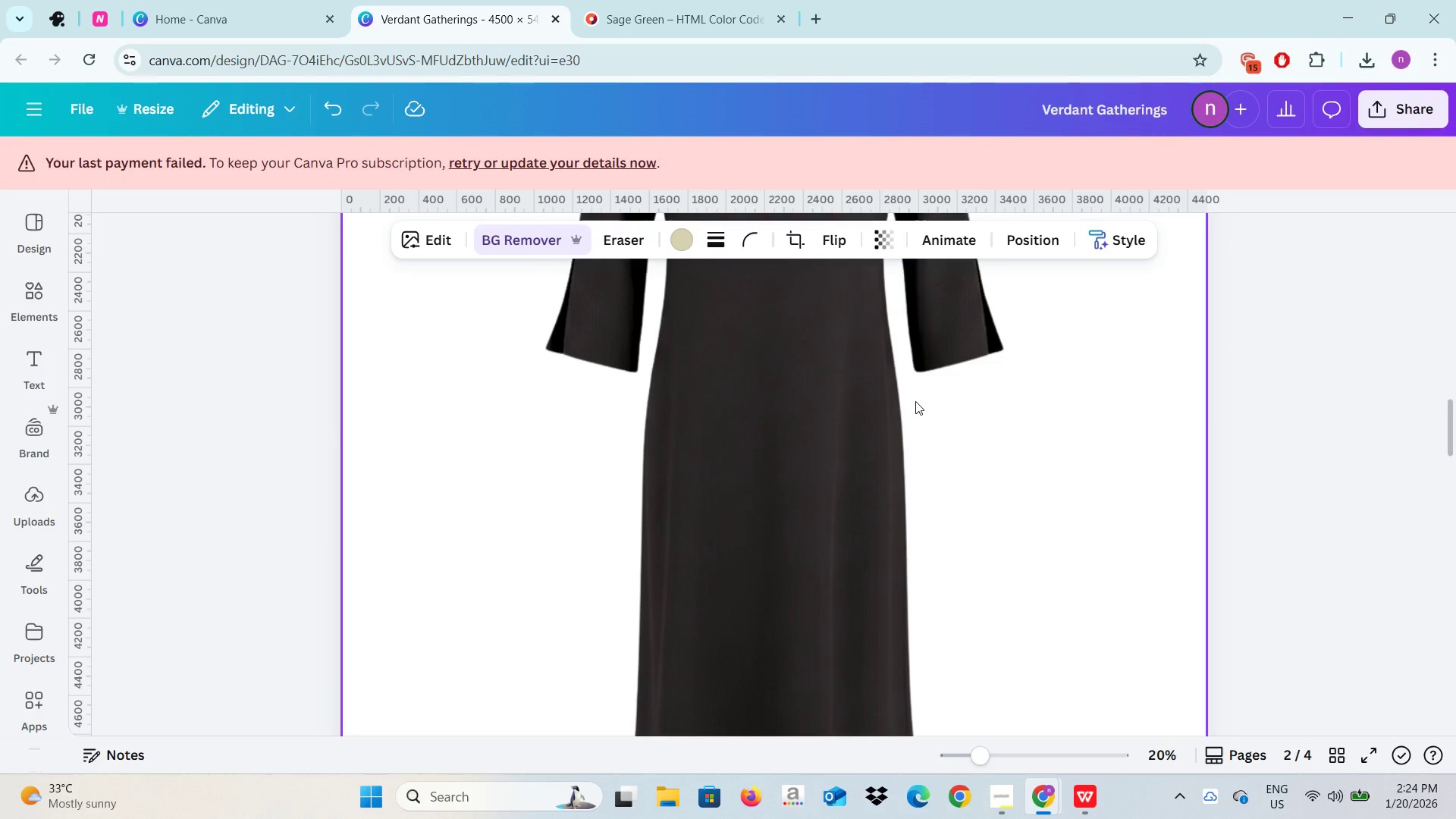 
scroll: coordinate [915, 401], scroll_direction: down, amount: 14.0
 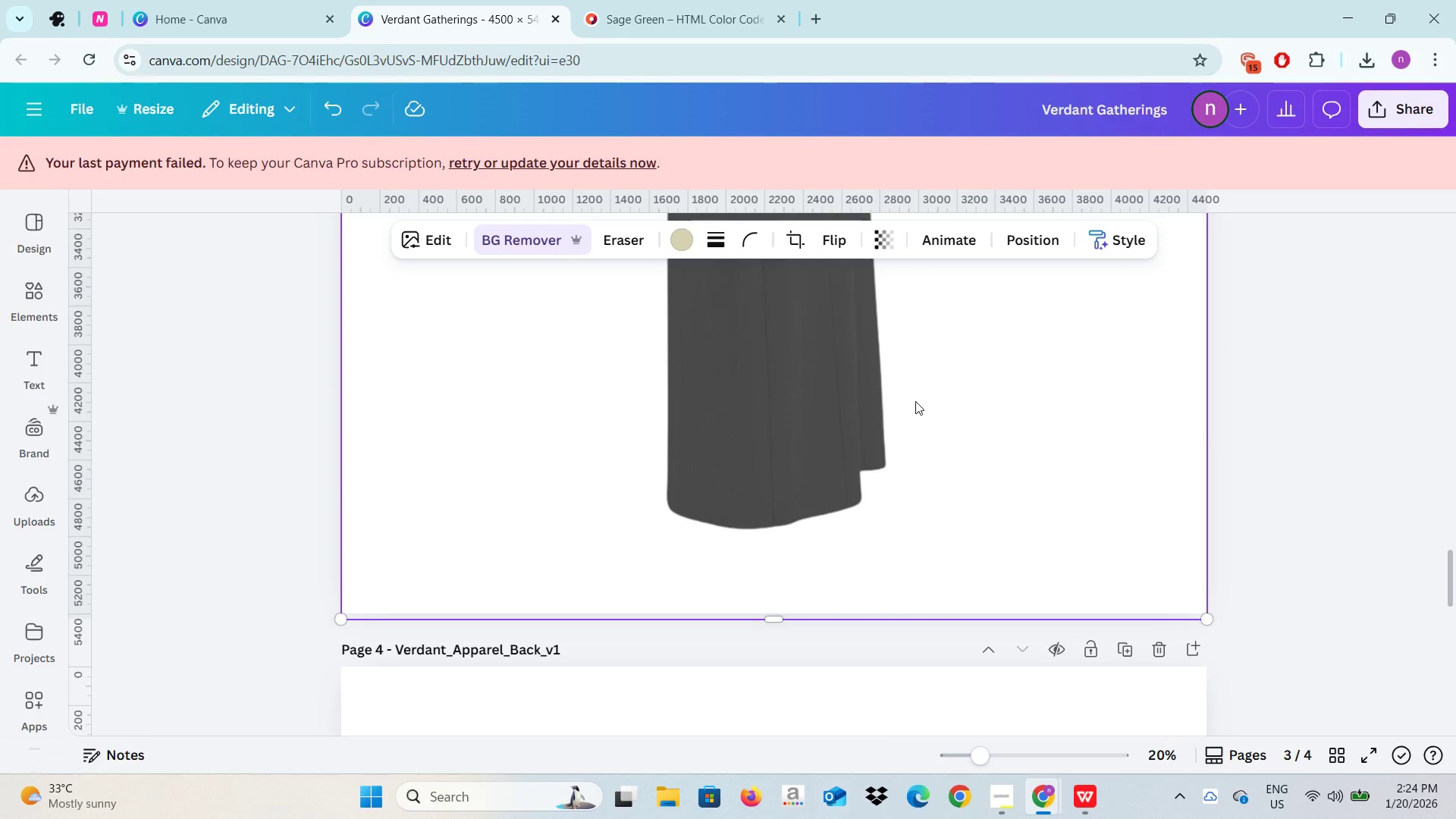 
scroll: coordinate [915, 401], scroll_direction: up, amount: 6.0
 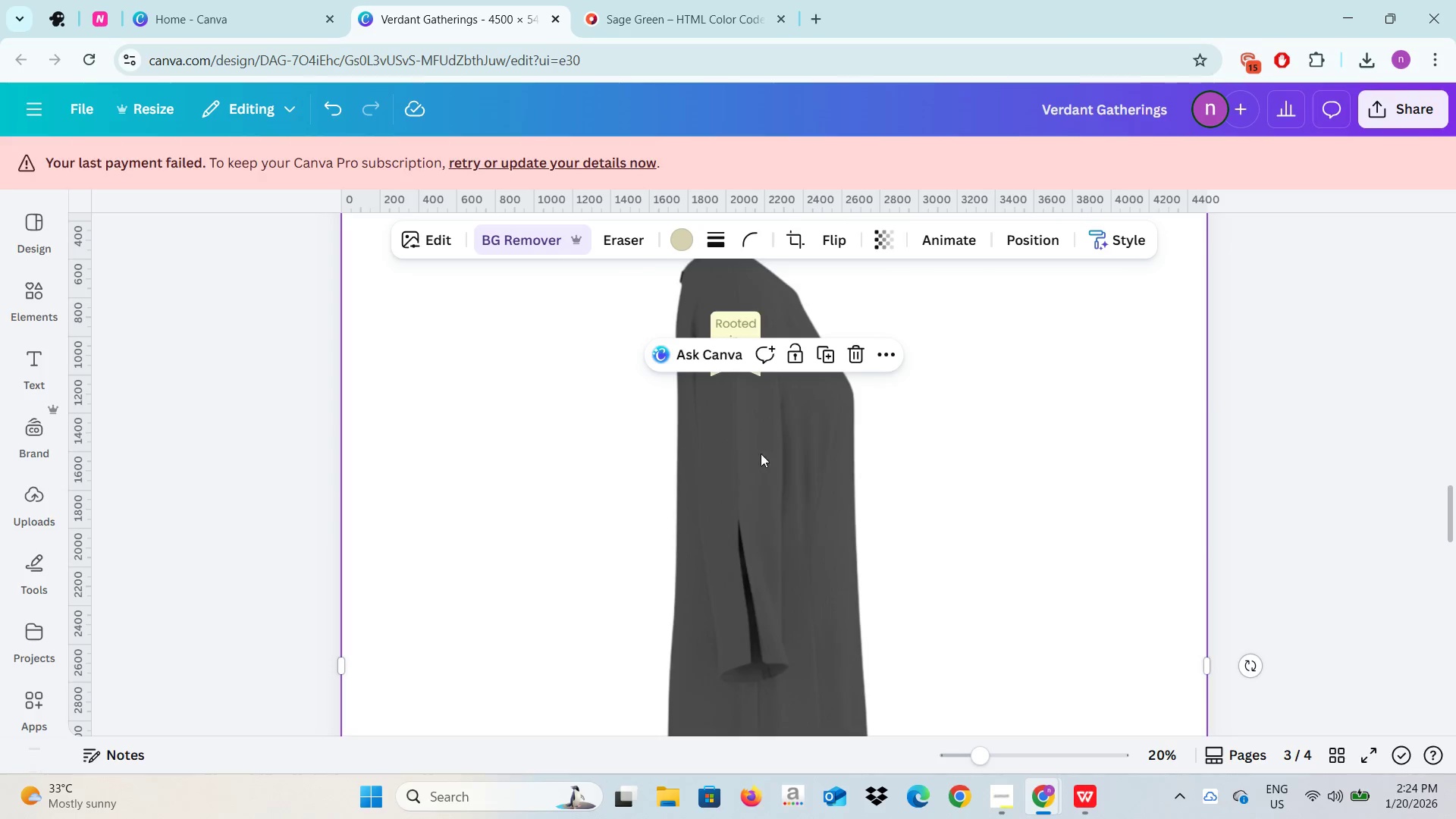 
left_click([908, 416])
 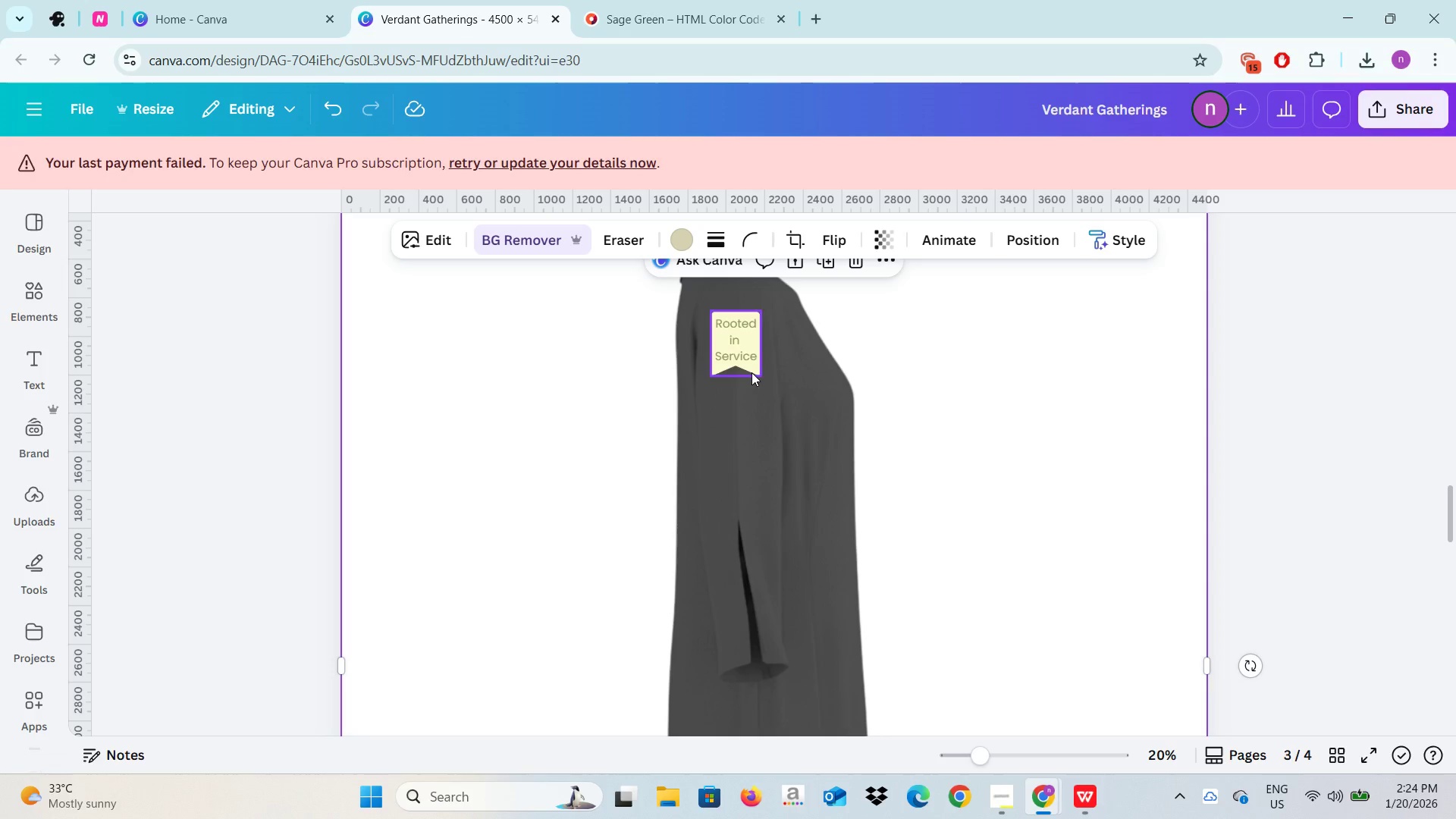 
left_click([752, 372])
 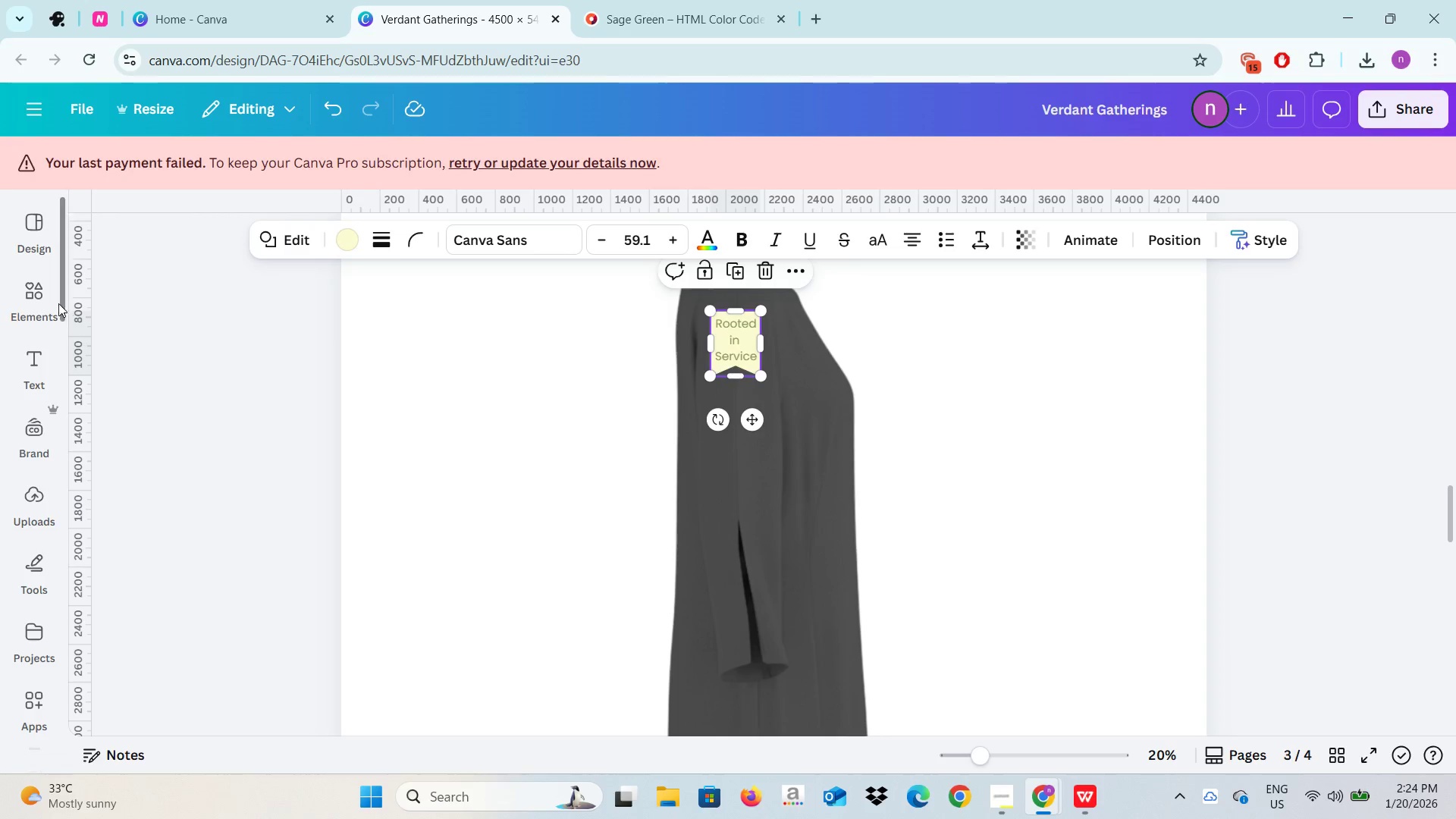 
left_click([27, 291])
 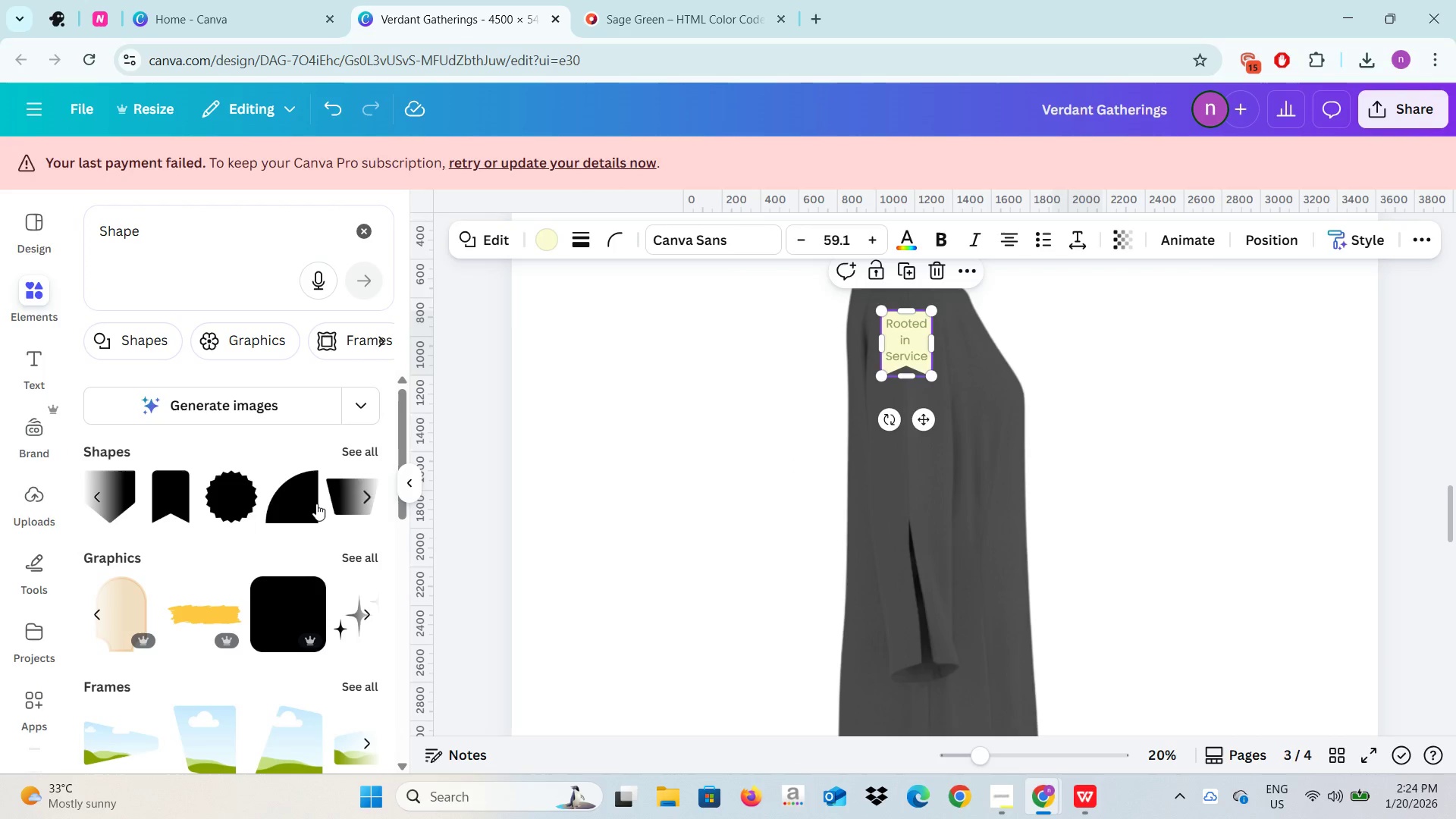 
left_click([232, 500])
 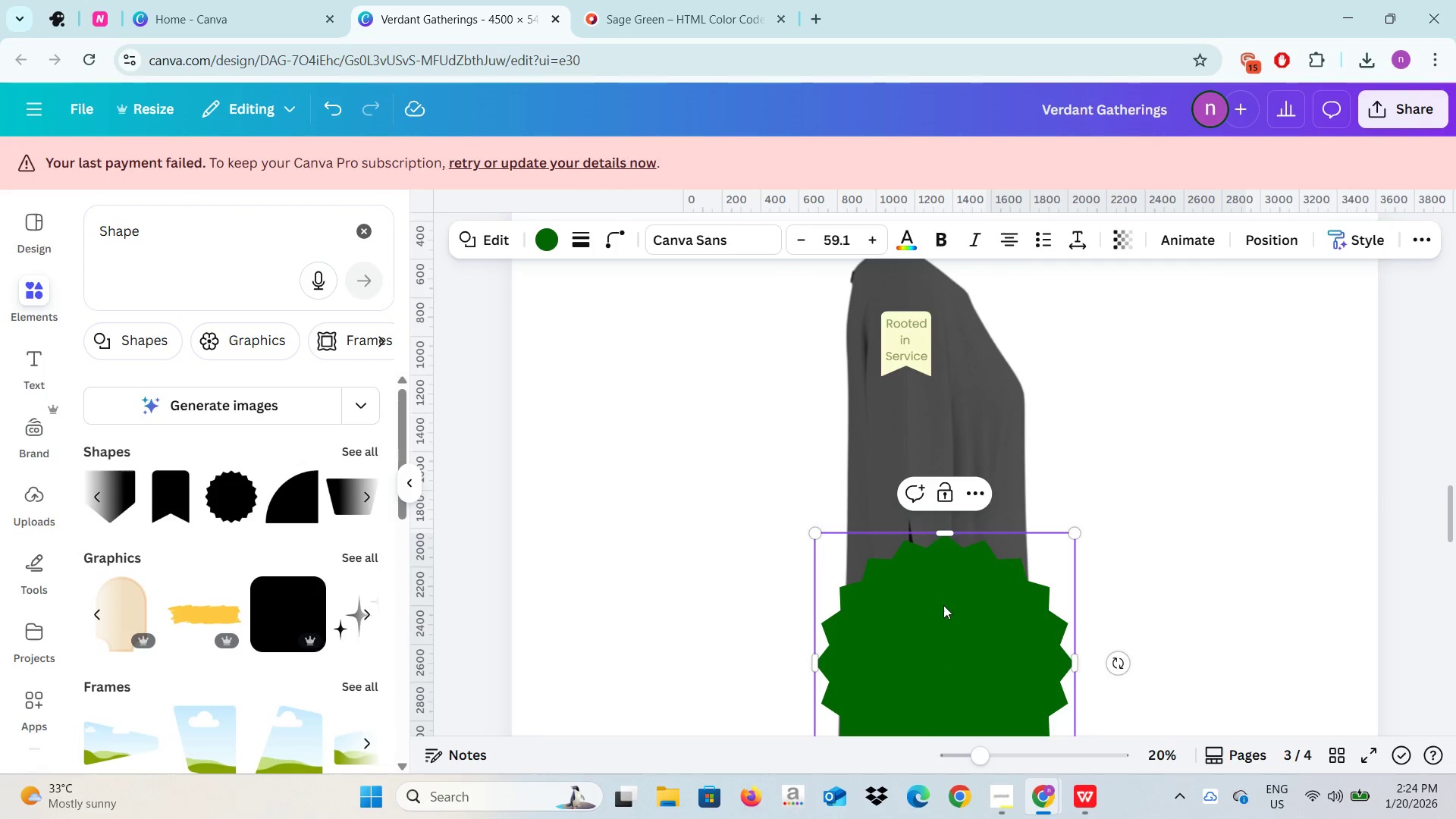 
left_click_drag(start_coordinate=[944, 606], to_coordinate=[868, 409])
 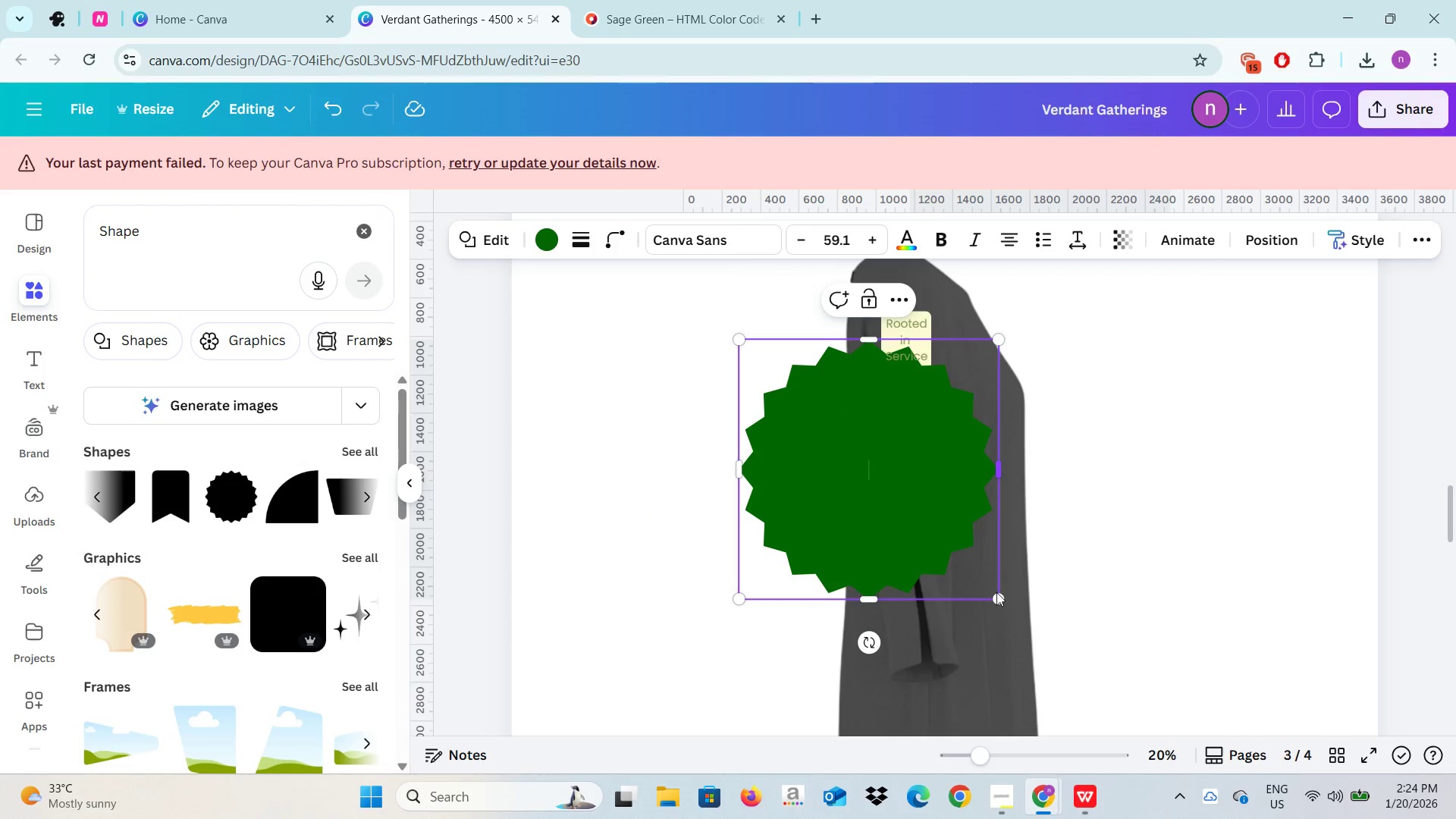 
left_click_drag(start_coordinate=[997, 604], to_coordinate=[806, 445])
 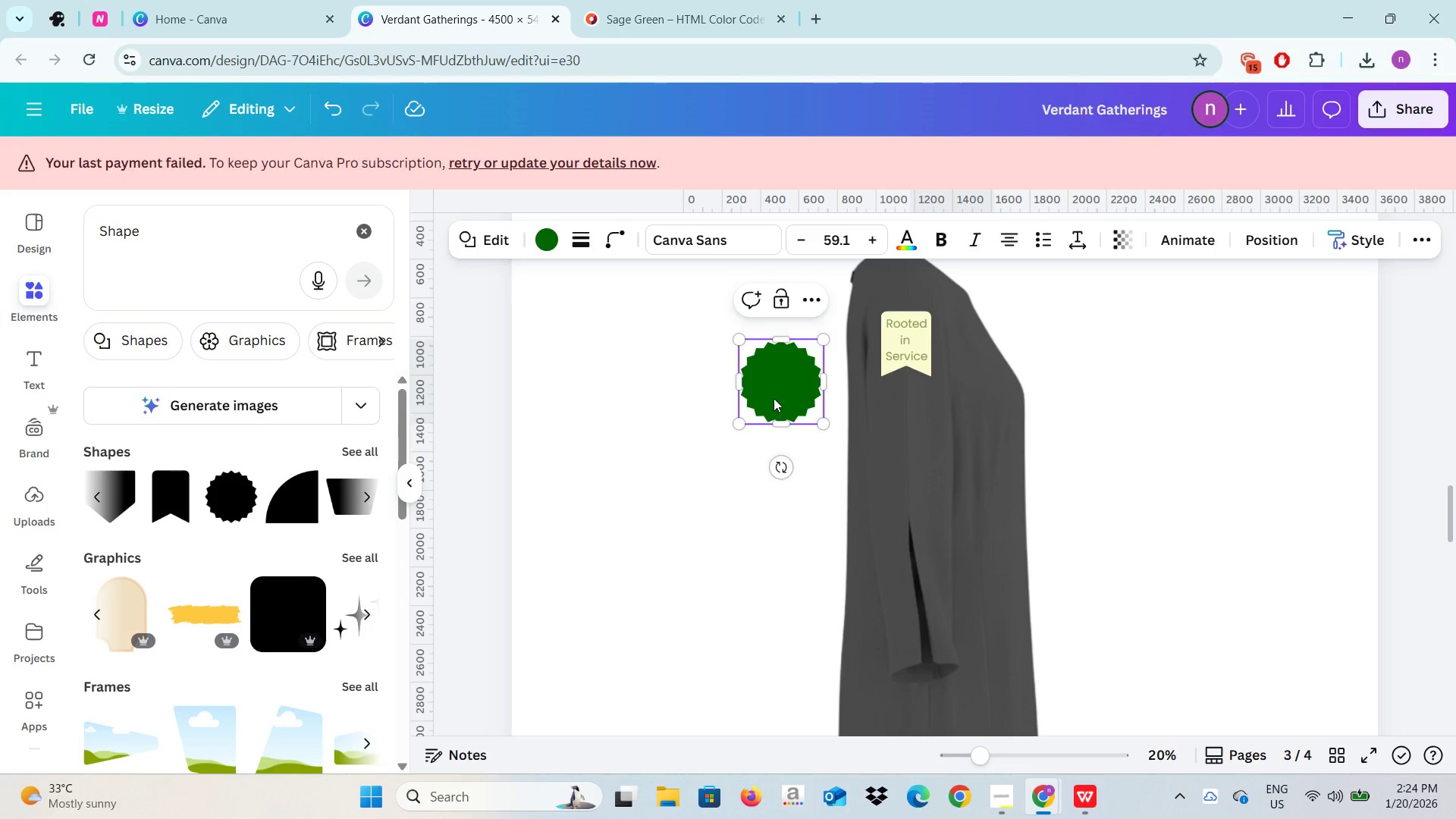 
left_click_drag(start_coordinate=[774, 398], to_coordinate=[899, 372])
 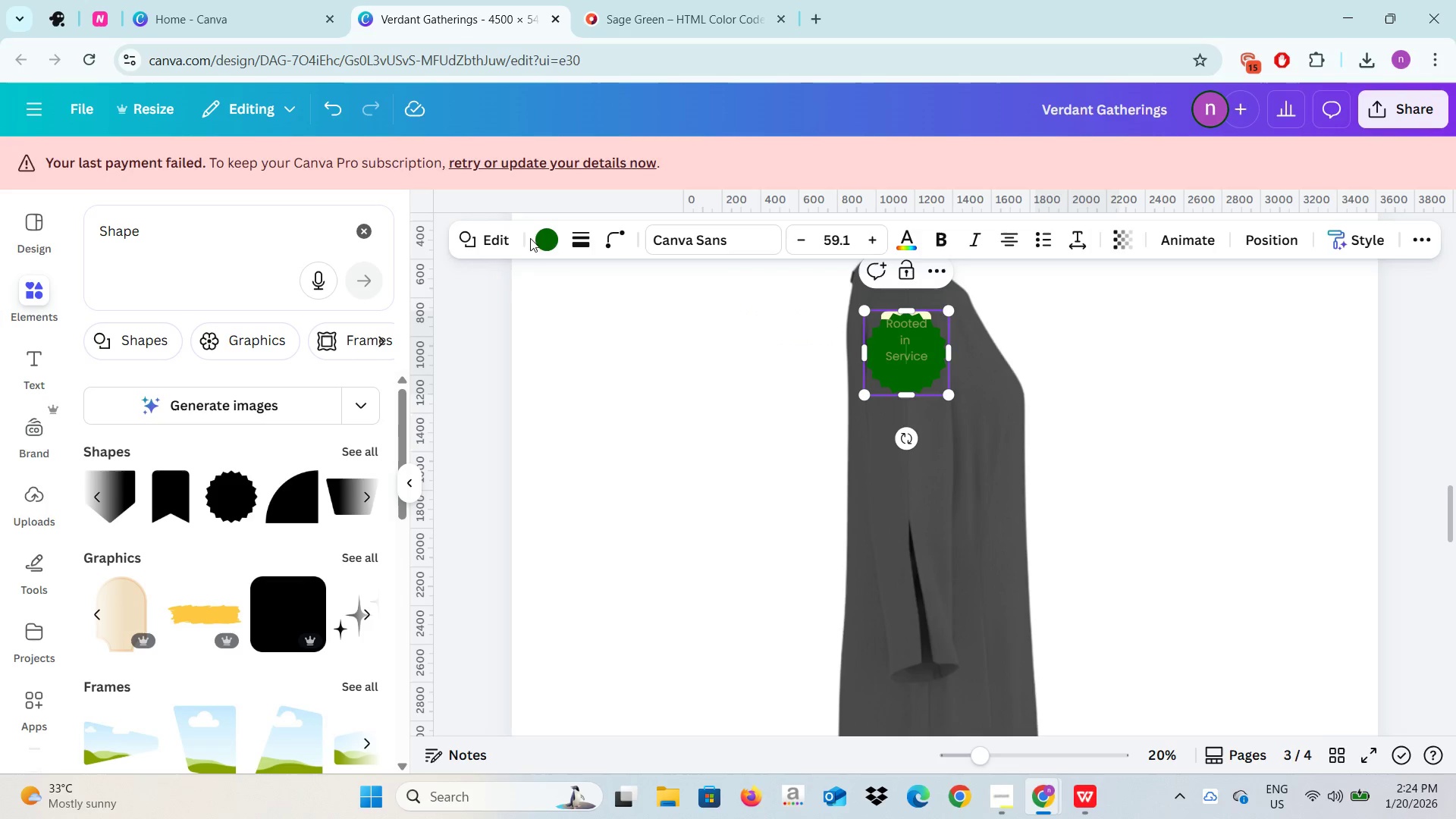 
left_click([547, 235])
 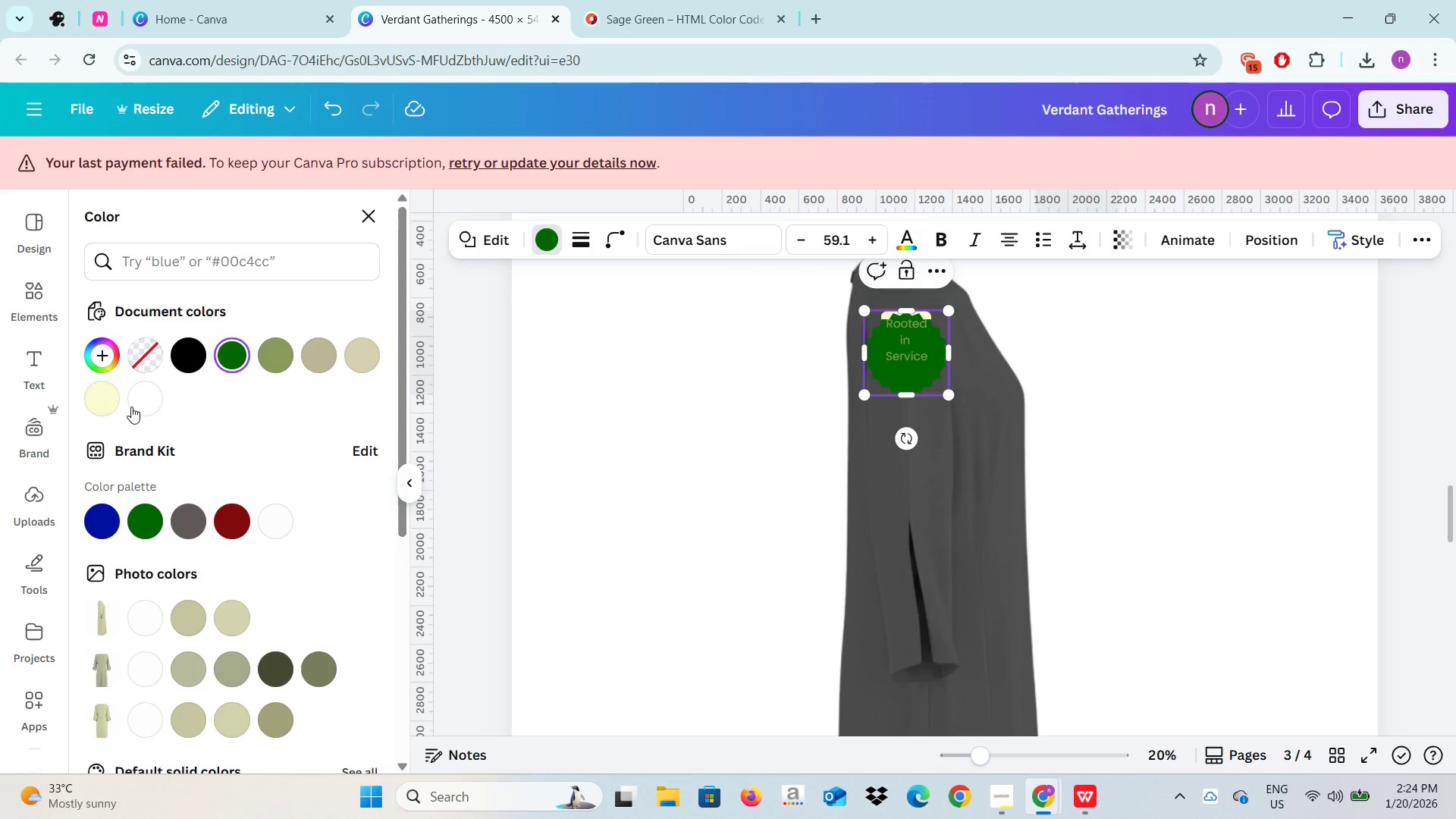 
left_click([103, 397])
 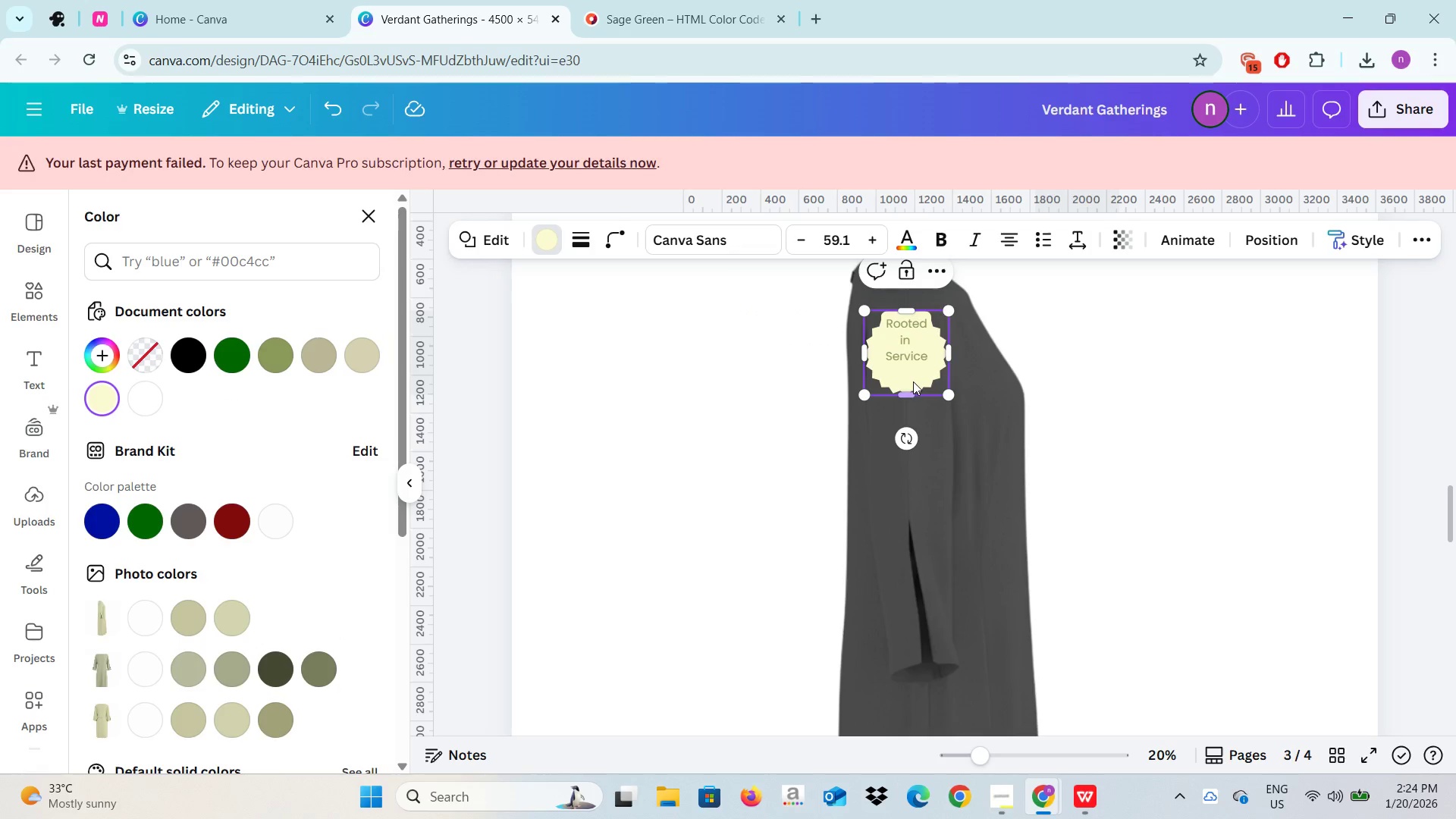 
left_click_drag(start_coordinate=[913, 377], to_coordinate=[913, 361])
 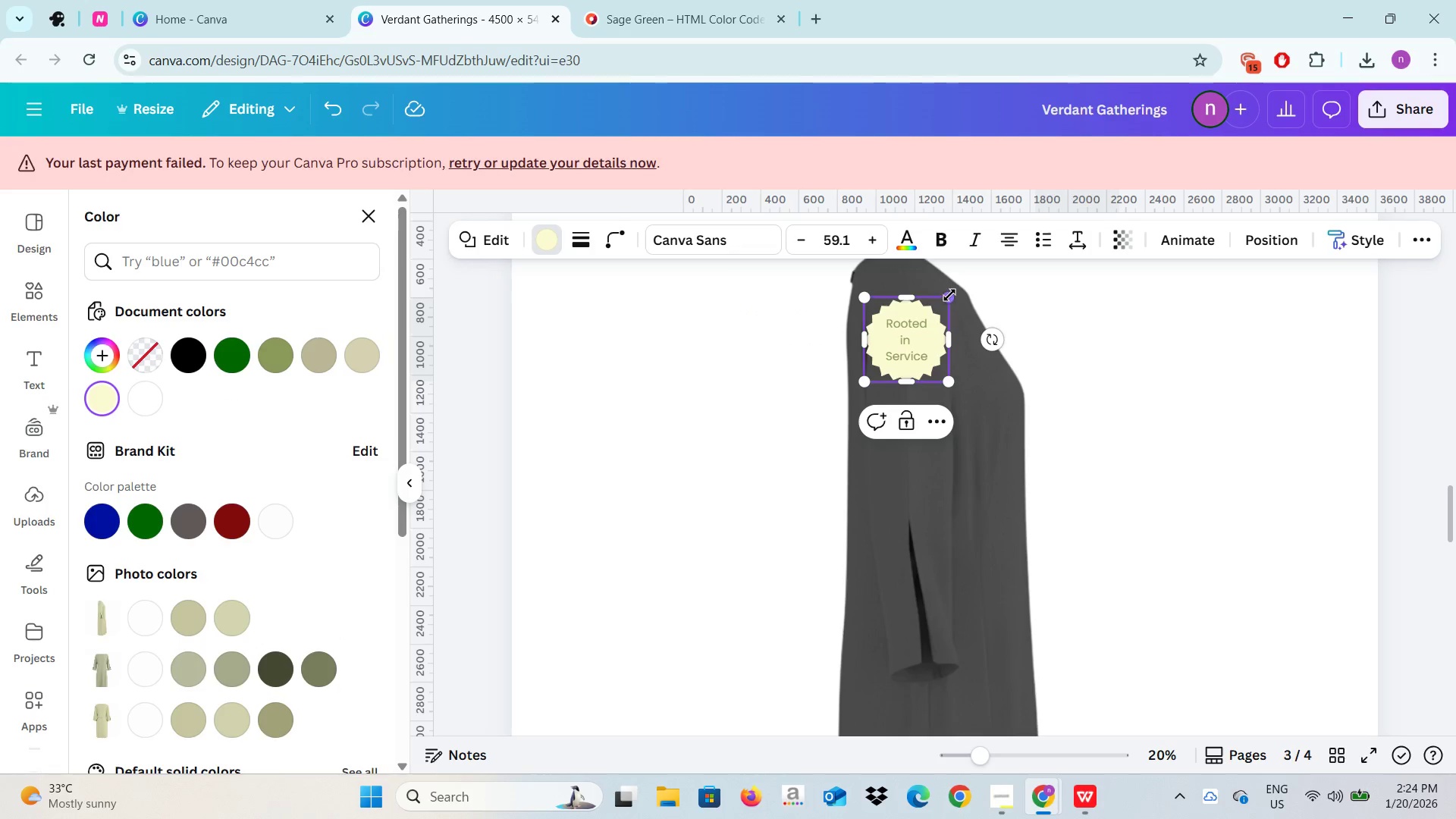 
left_click_drag(start_coordinate=[949, 295], to_coordinate=[946, 303])
 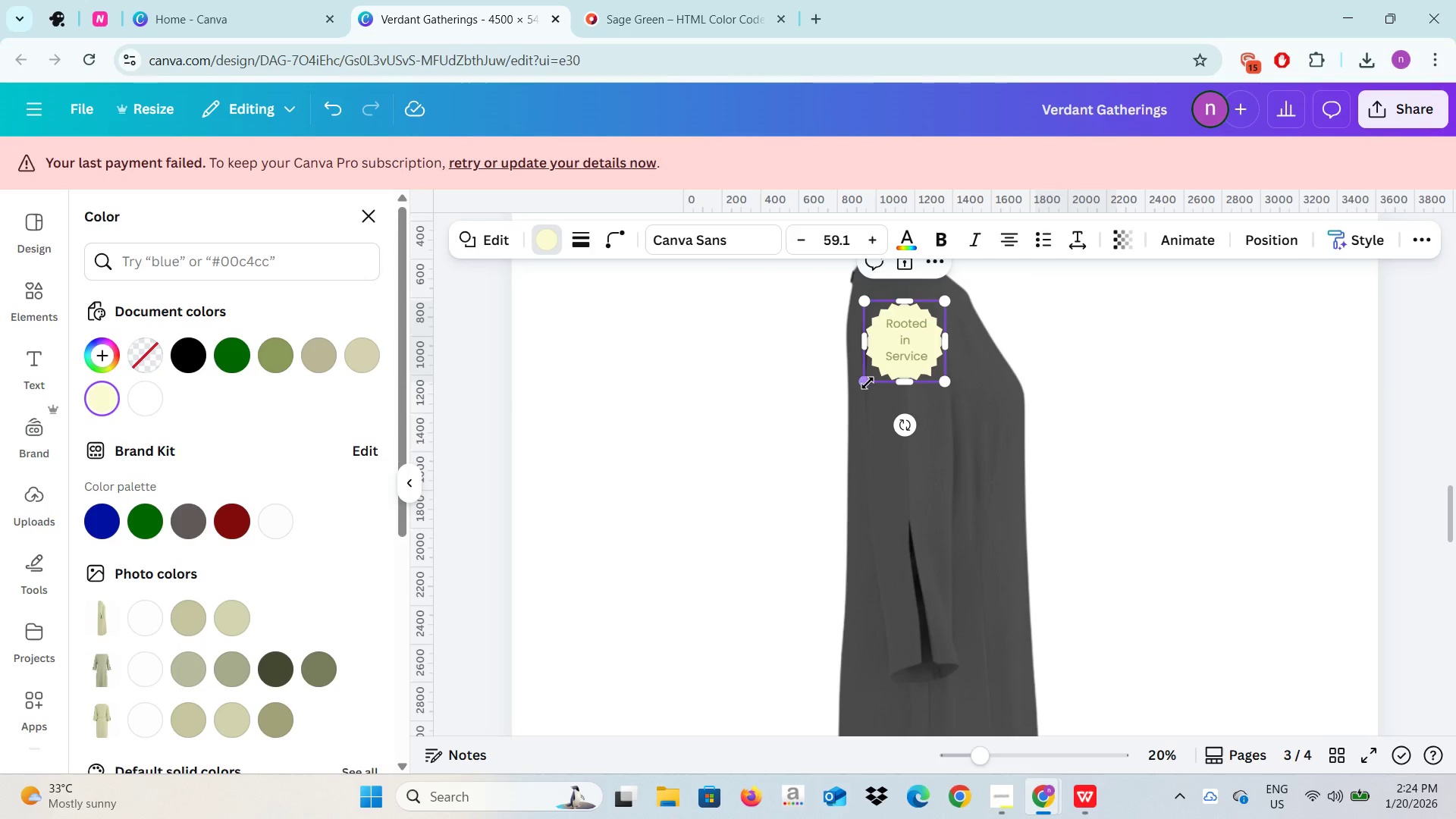 
left_click_drag(start_coordinate=[868, 382], to_coordinate=[871, 378])
 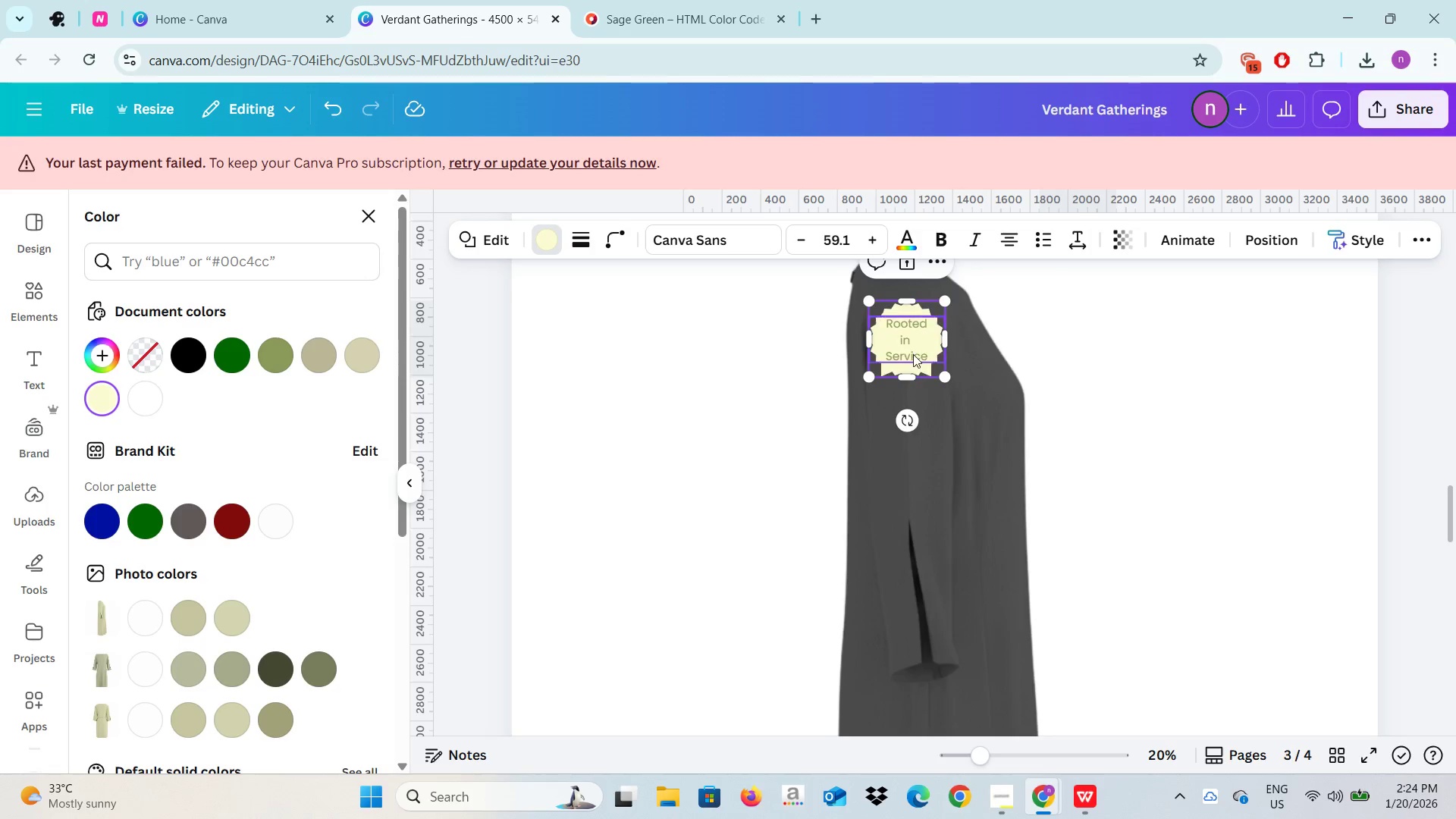 
scroll: coordinate [913, 354], scroll_direction: up, amount: 2.0
 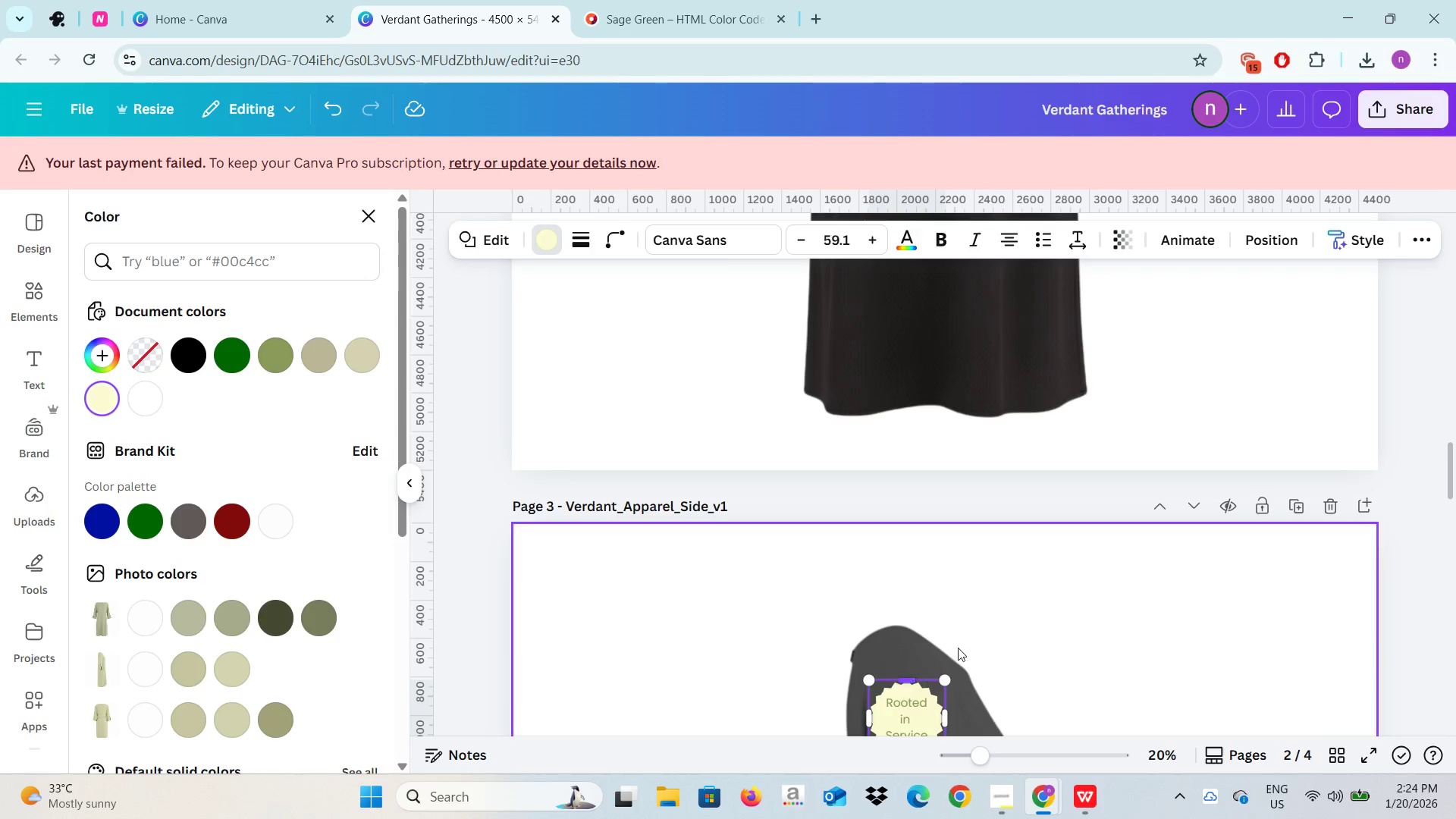 
scroll: coordinate [977, 629], scroll_direction: down, amount: 1.0
 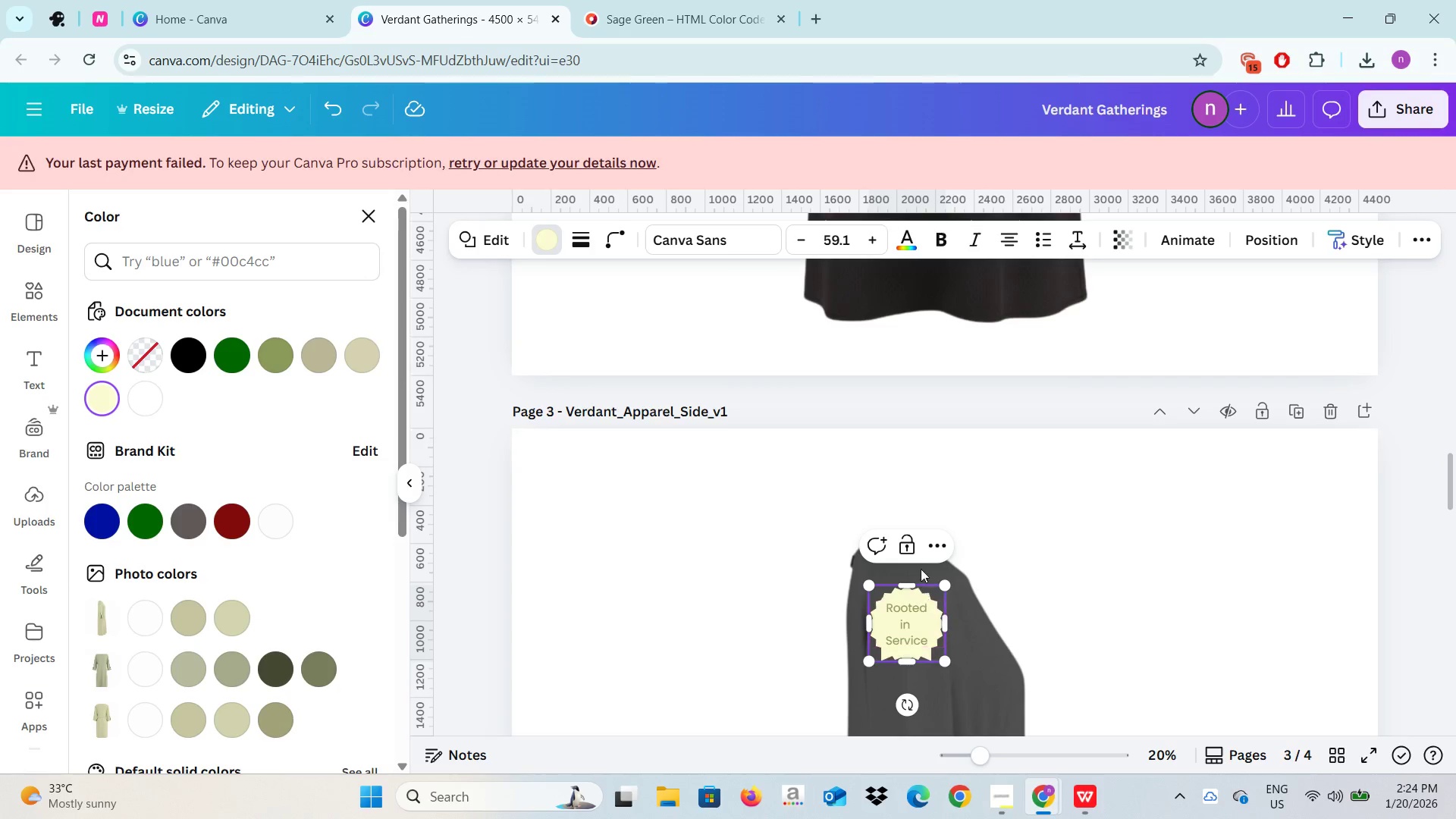 
left_click([934, 543])
 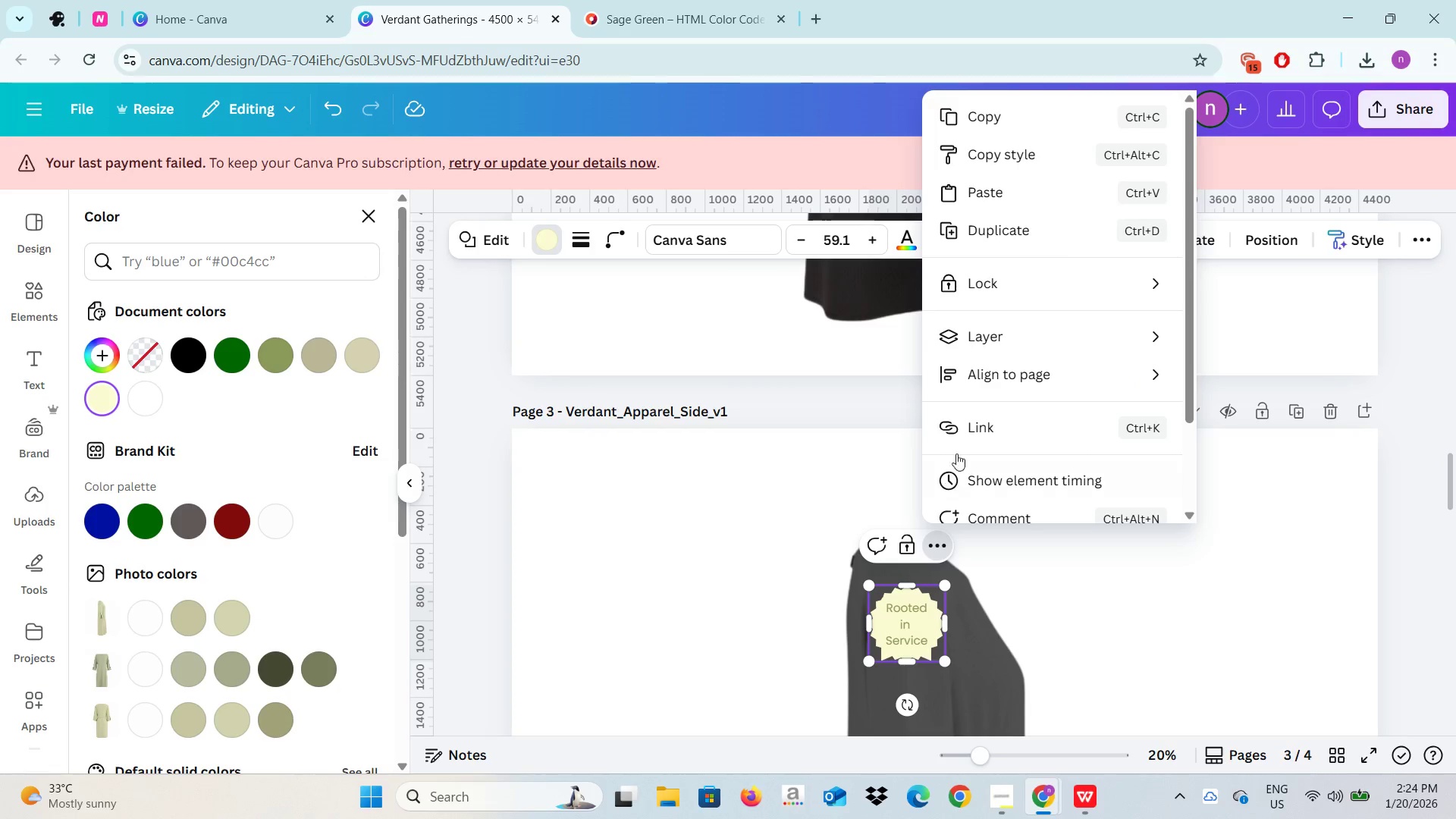 
scroll: coordinate [980, 425], scroll_direction: down, amount: 4.0
 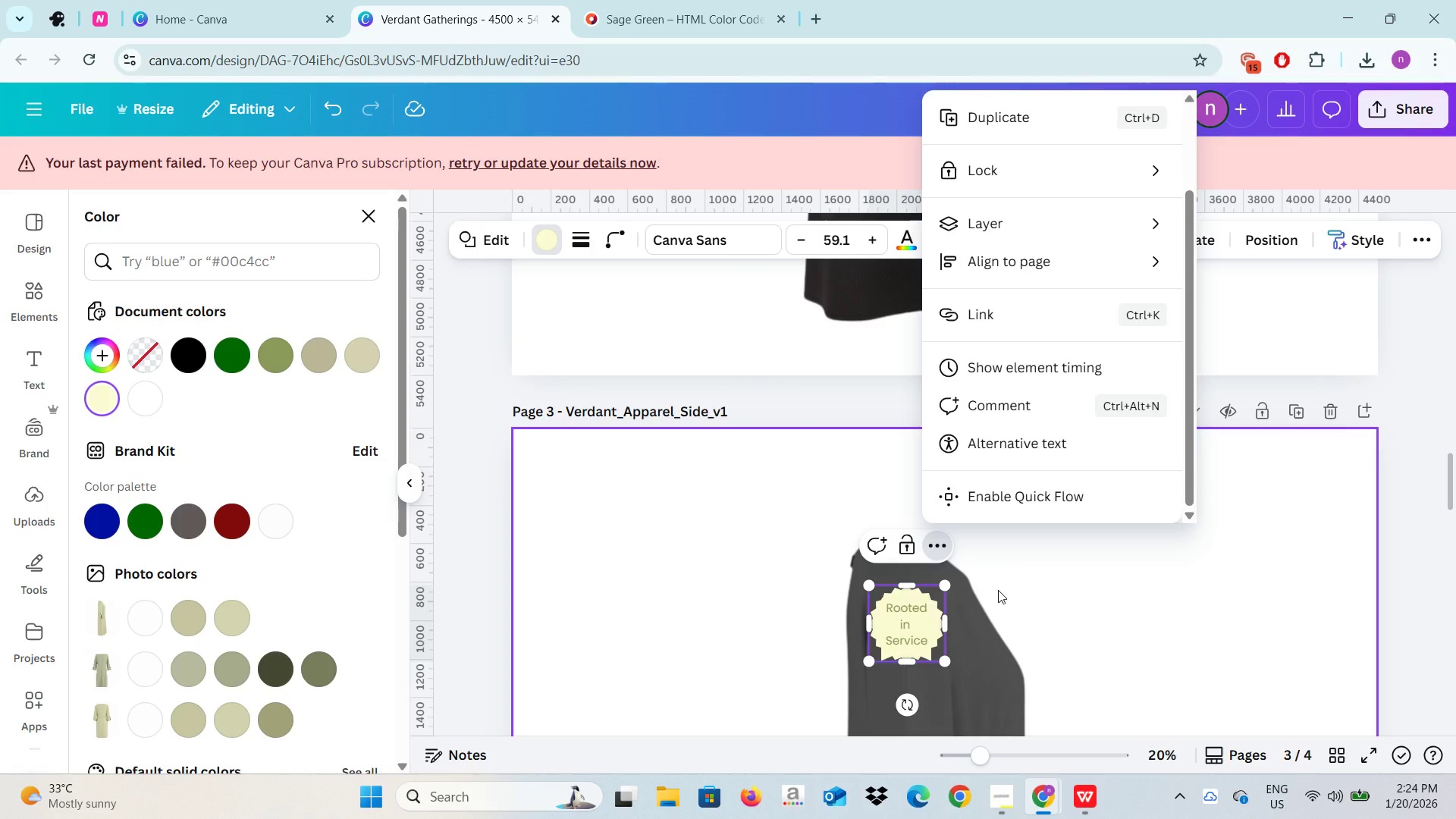 
left_click([998, 590])
 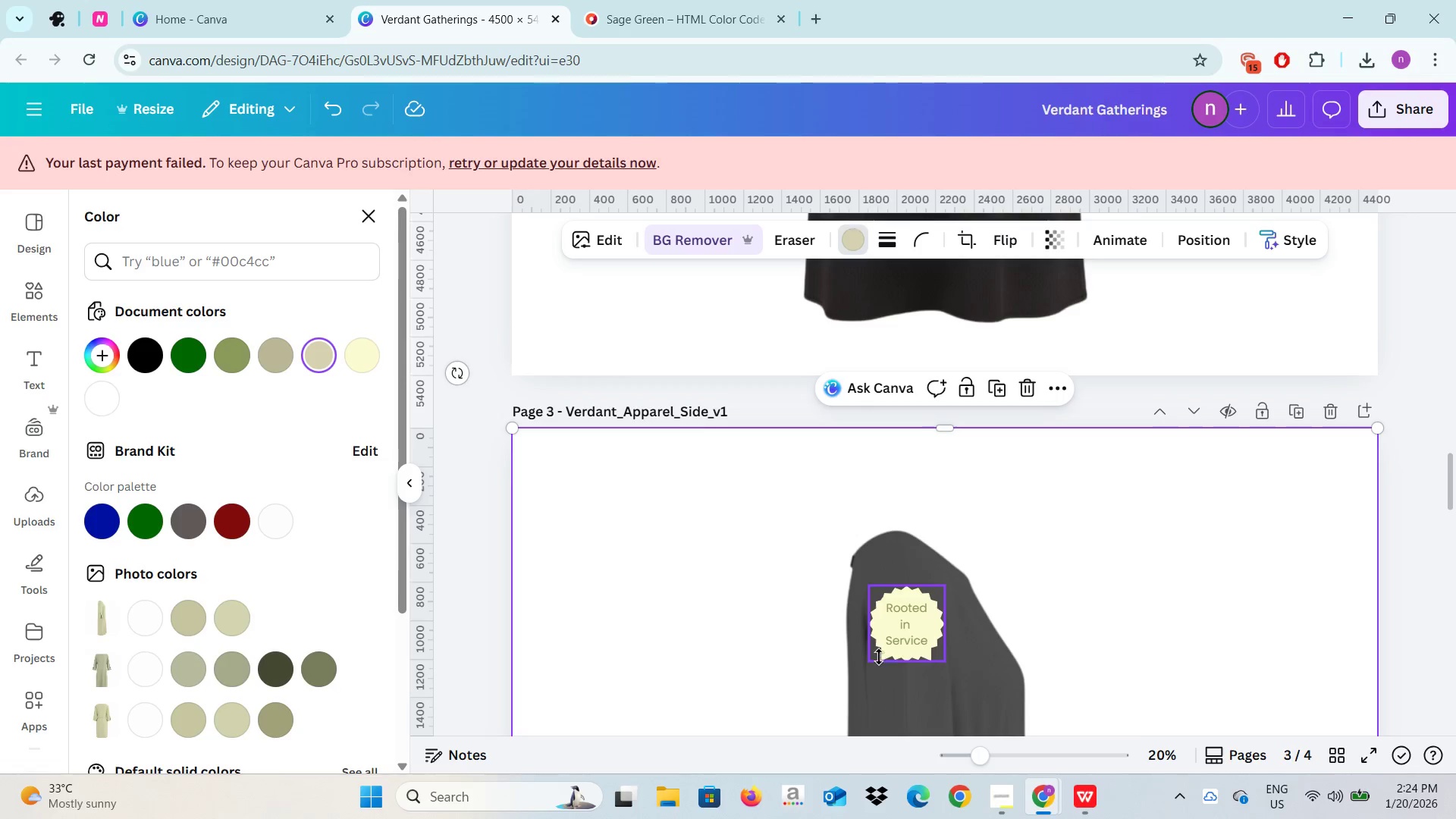 
left_click_drag(start_coordinate=[879, 652], to_coordinate=[1016, 591])
 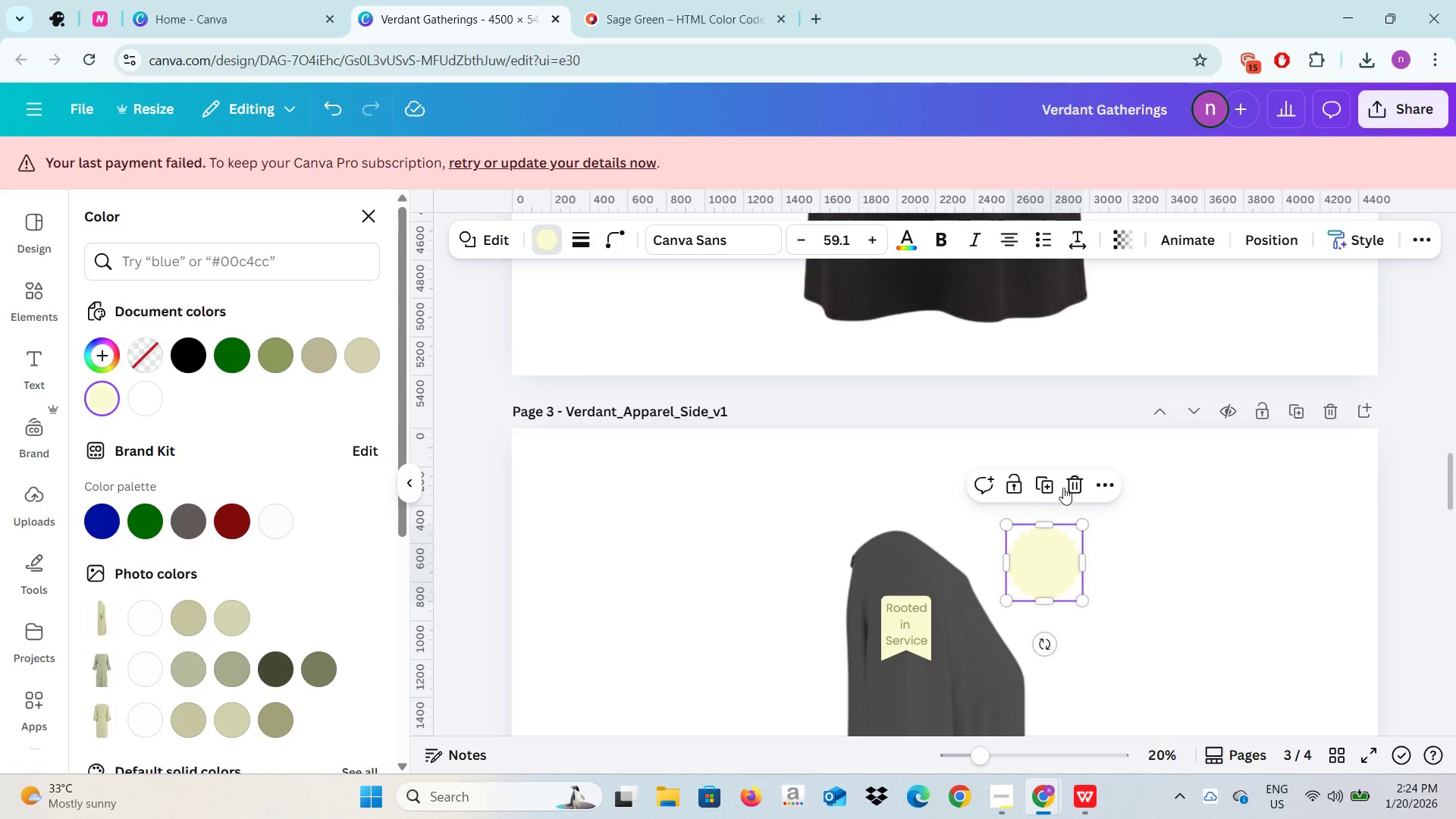 
left_click([1066, 483])
 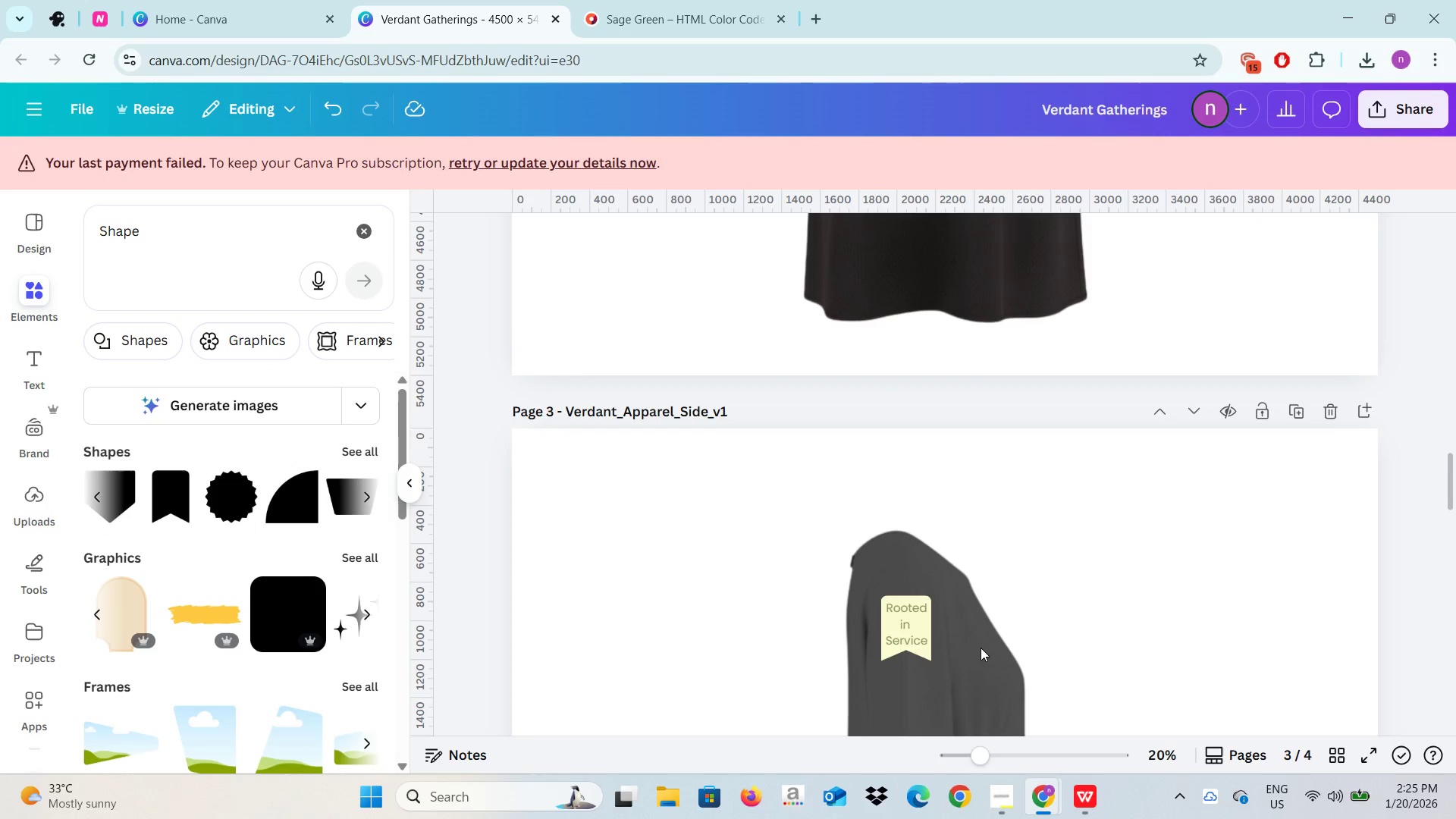 
left_click([1045, 601])
 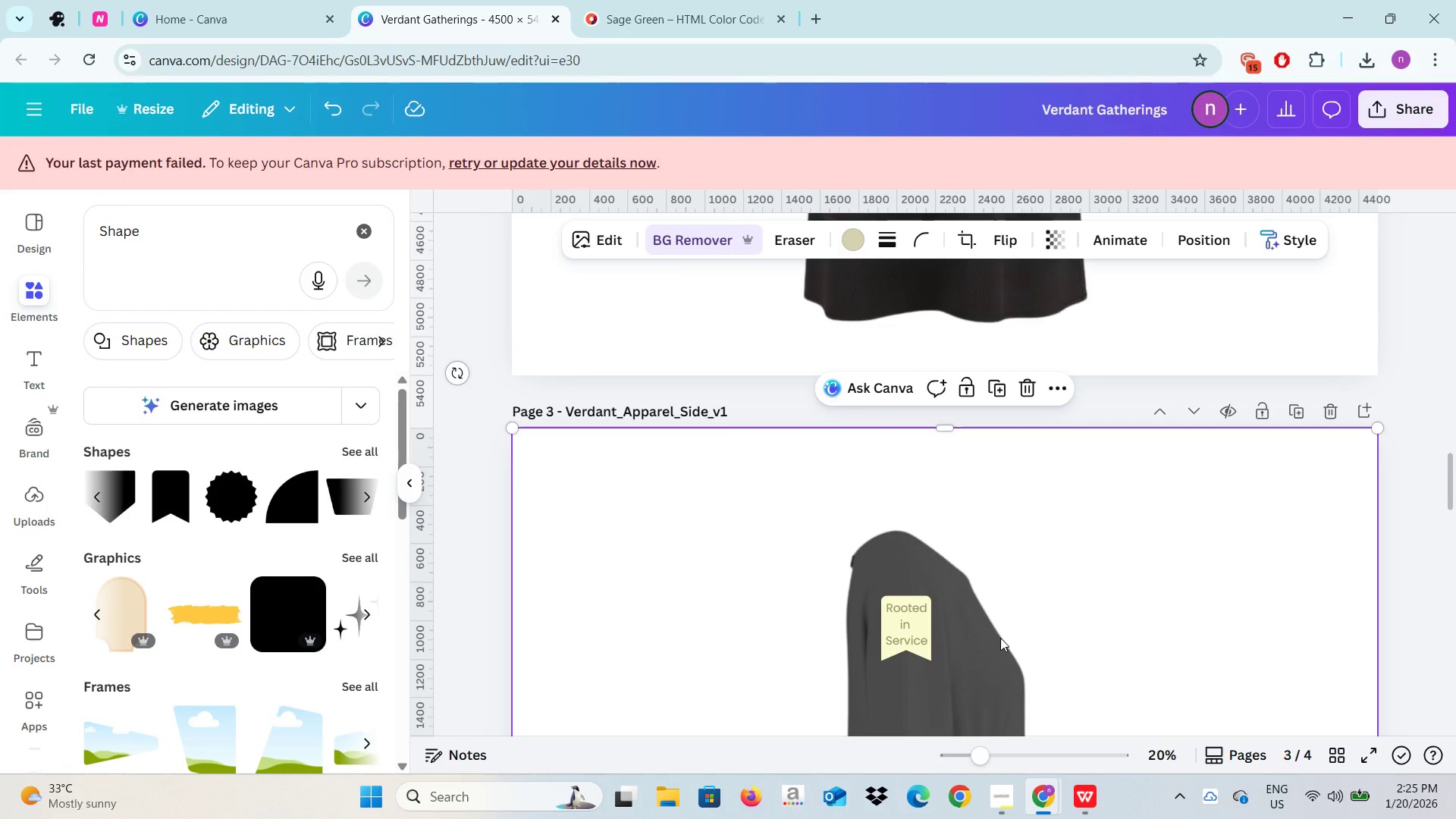 
key(Alt+AltLeft)
 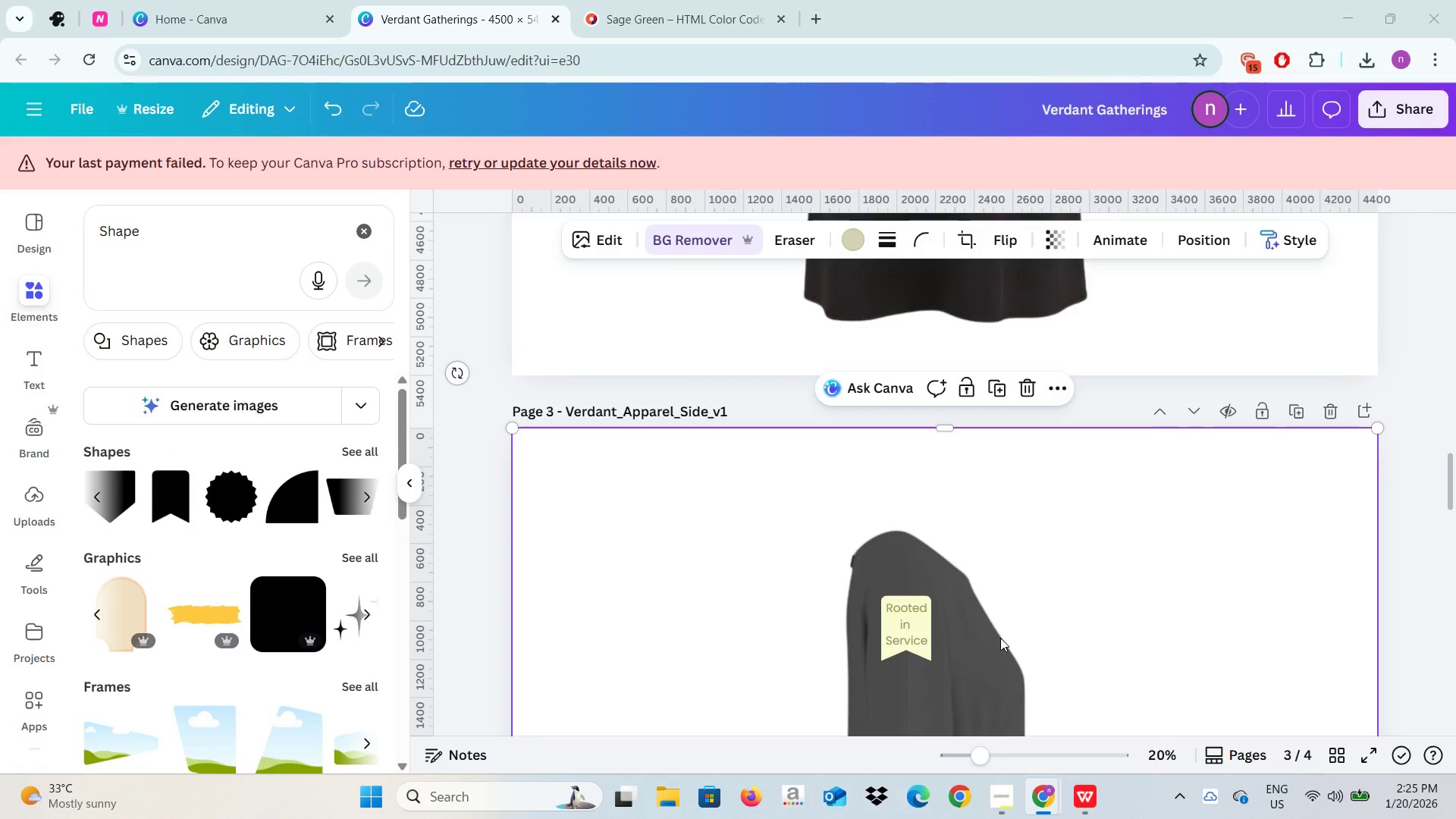 
key(Alt+Tab)